 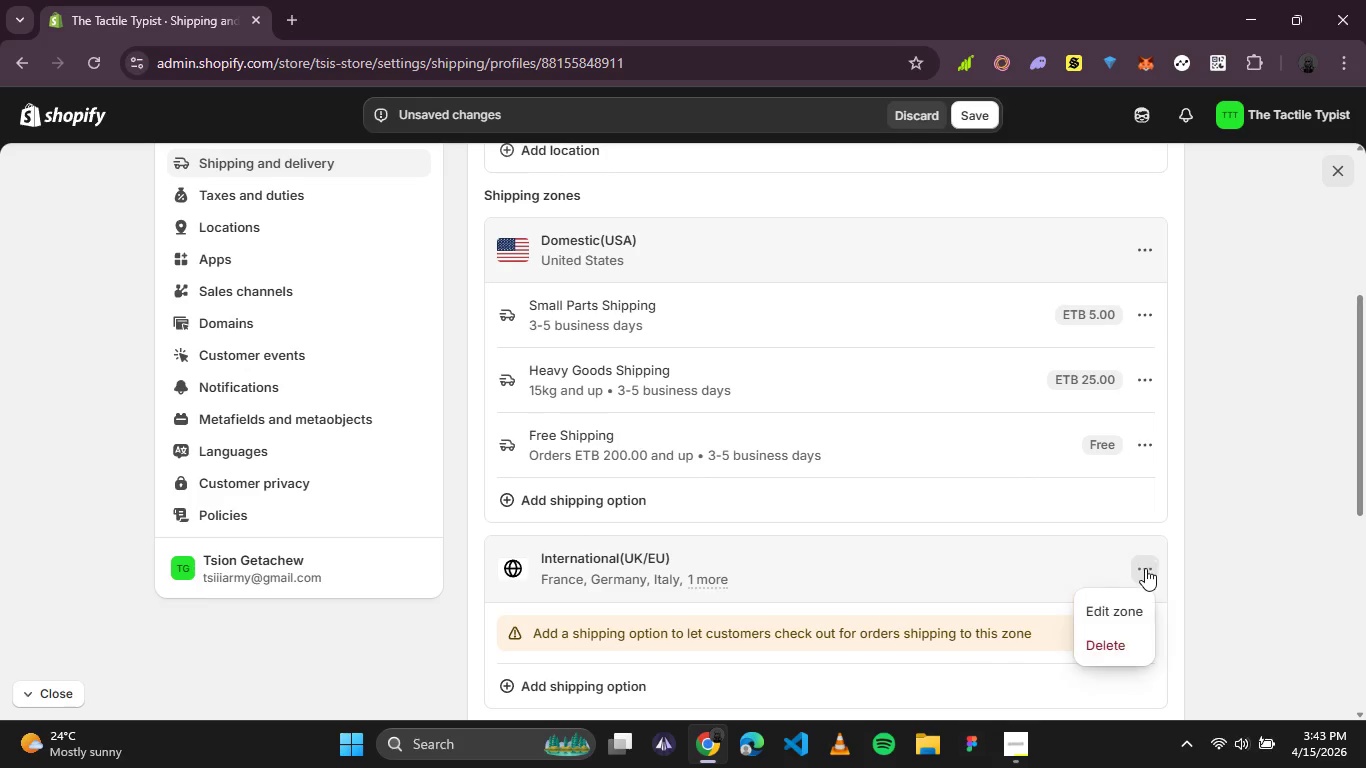 
left_click([920, 578])
 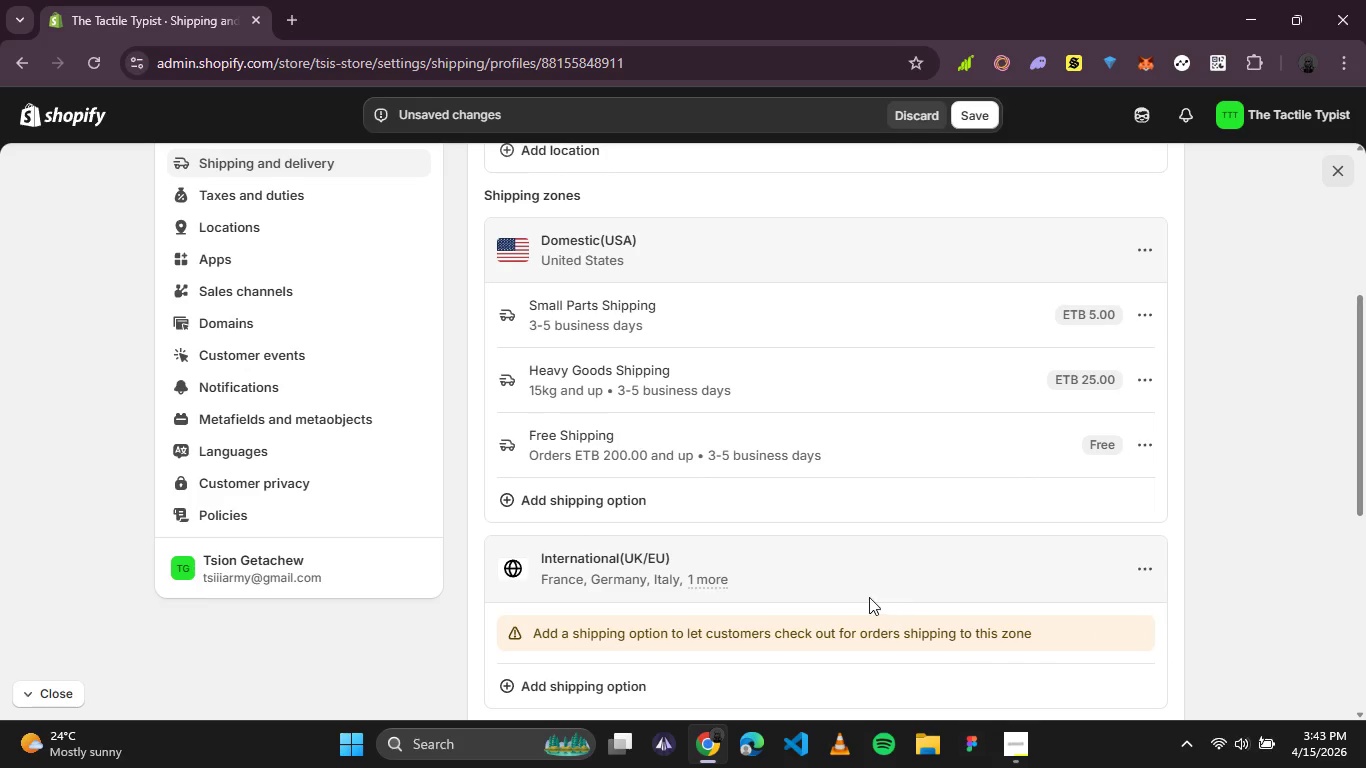 
scroll: coordinate [857, 598], scroll_direction: down, amount: 1.0
 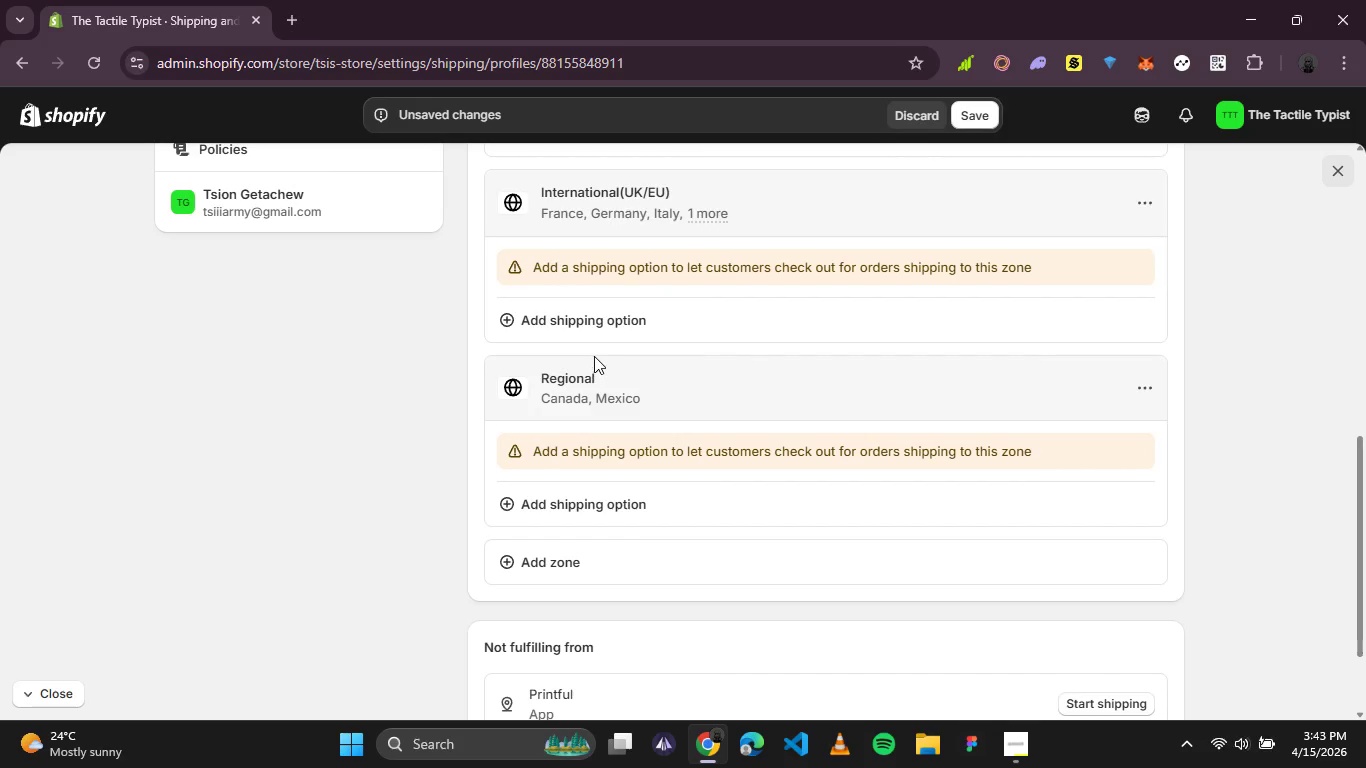 
left_click([619, 319])
 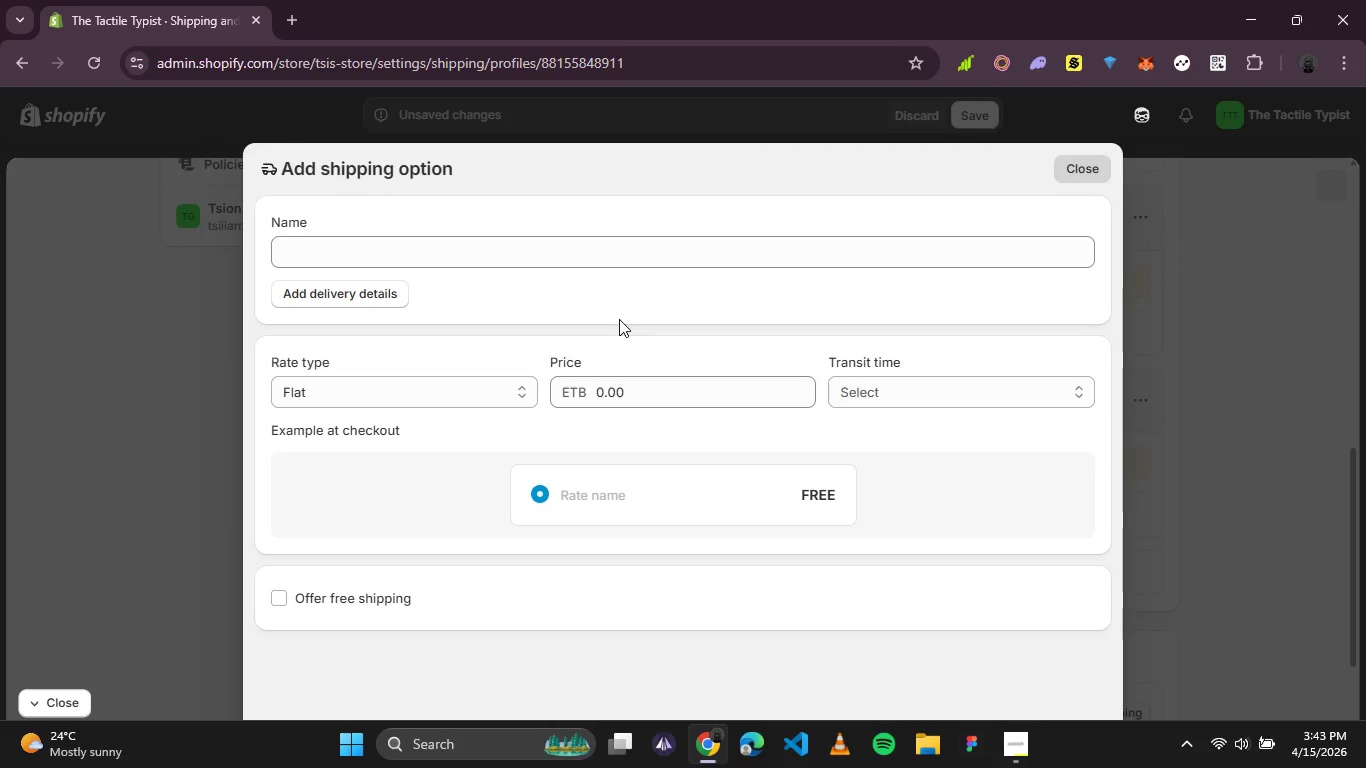 
wait(37.12)
 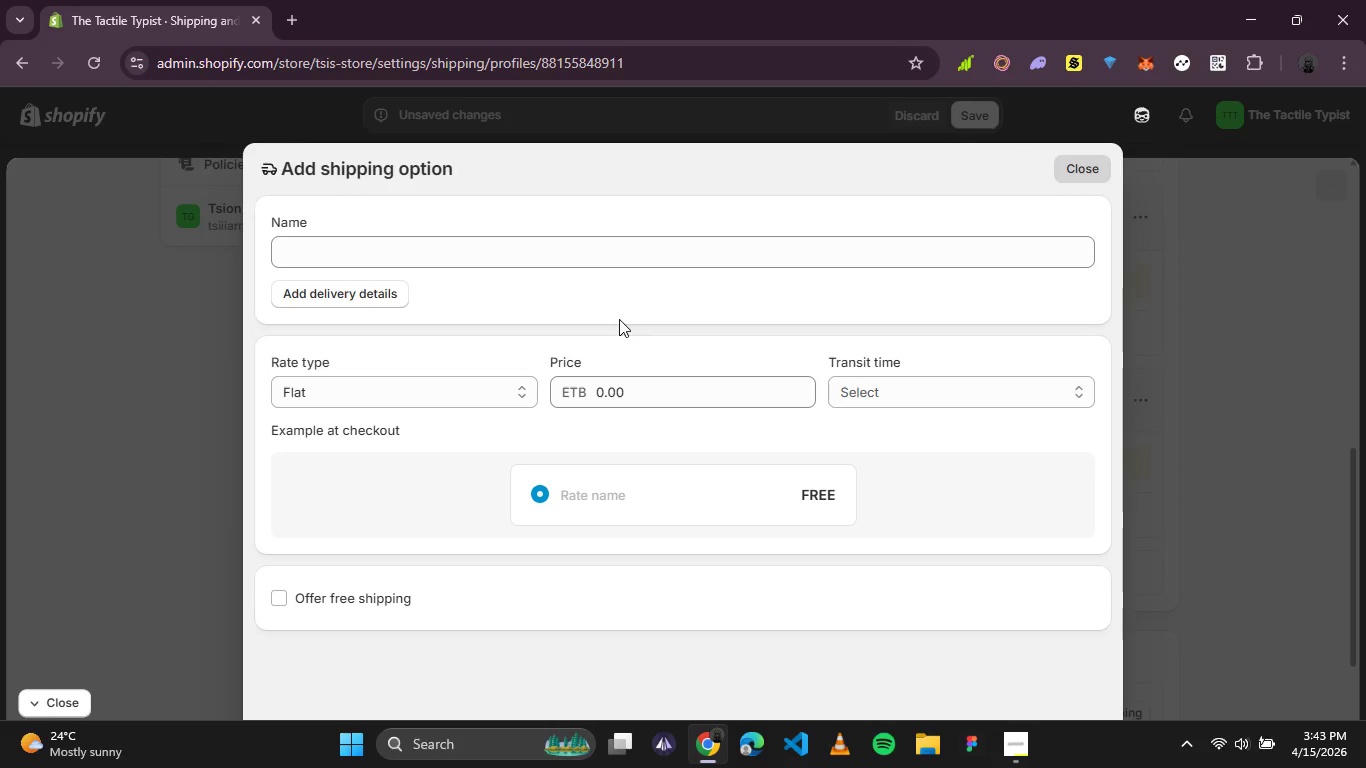 
left_click([601, 242])
 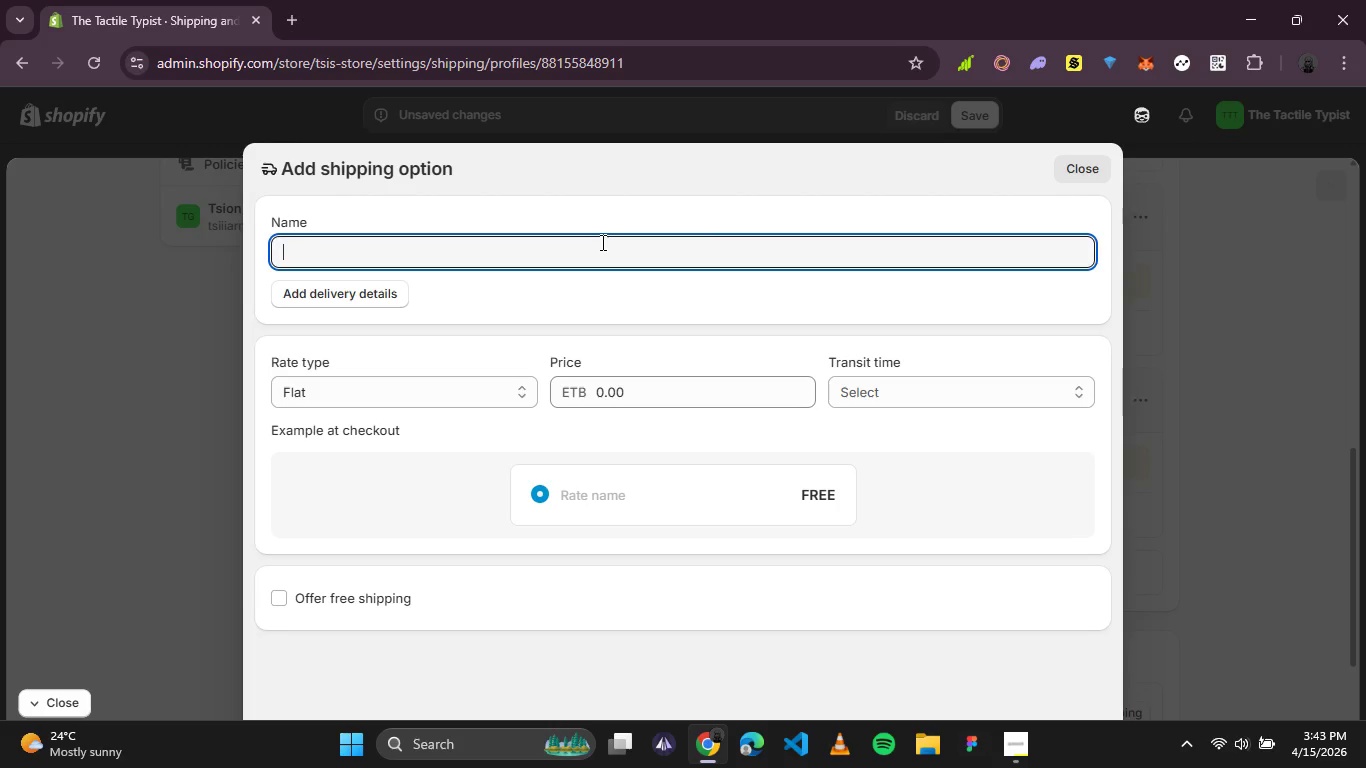 
type(Standard International)
 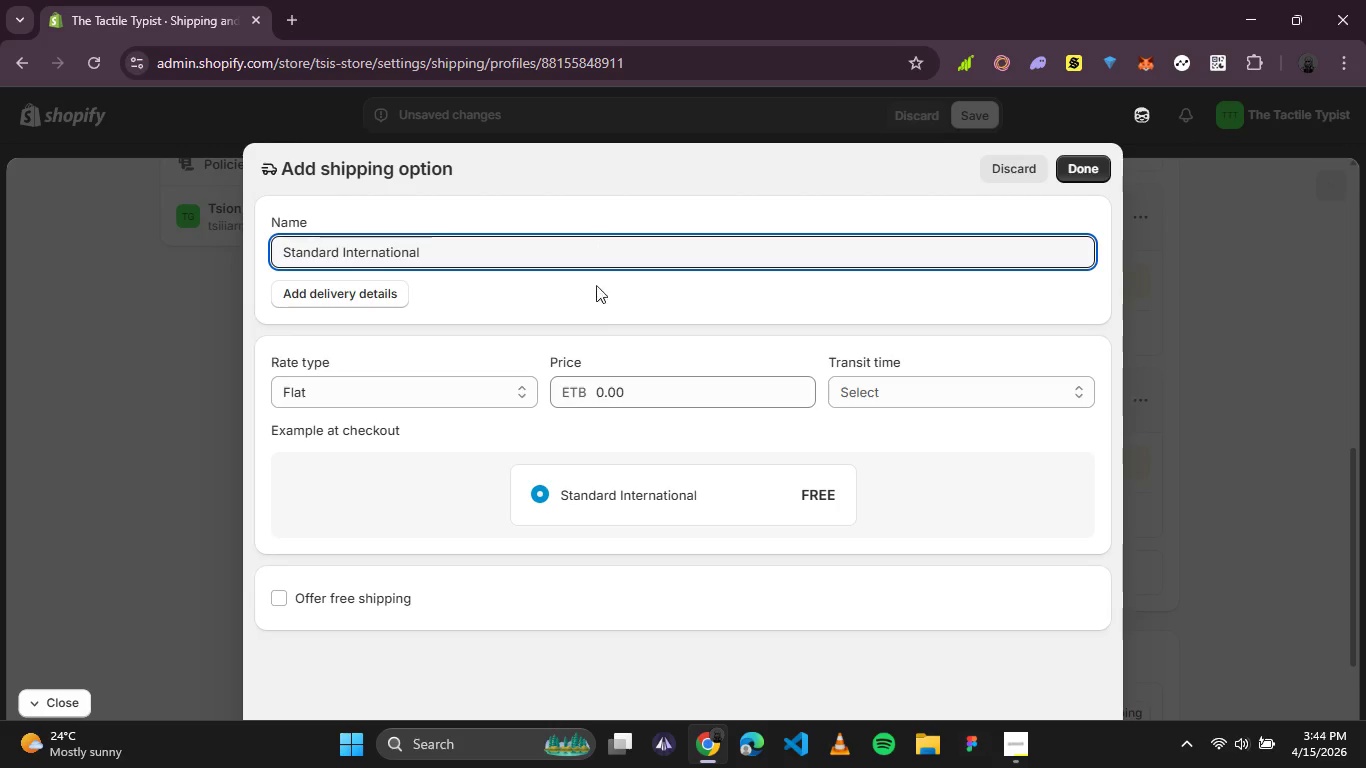 
left_click_drag(start_coordinate=[635, 393], to_coordinate=[567, 388])
 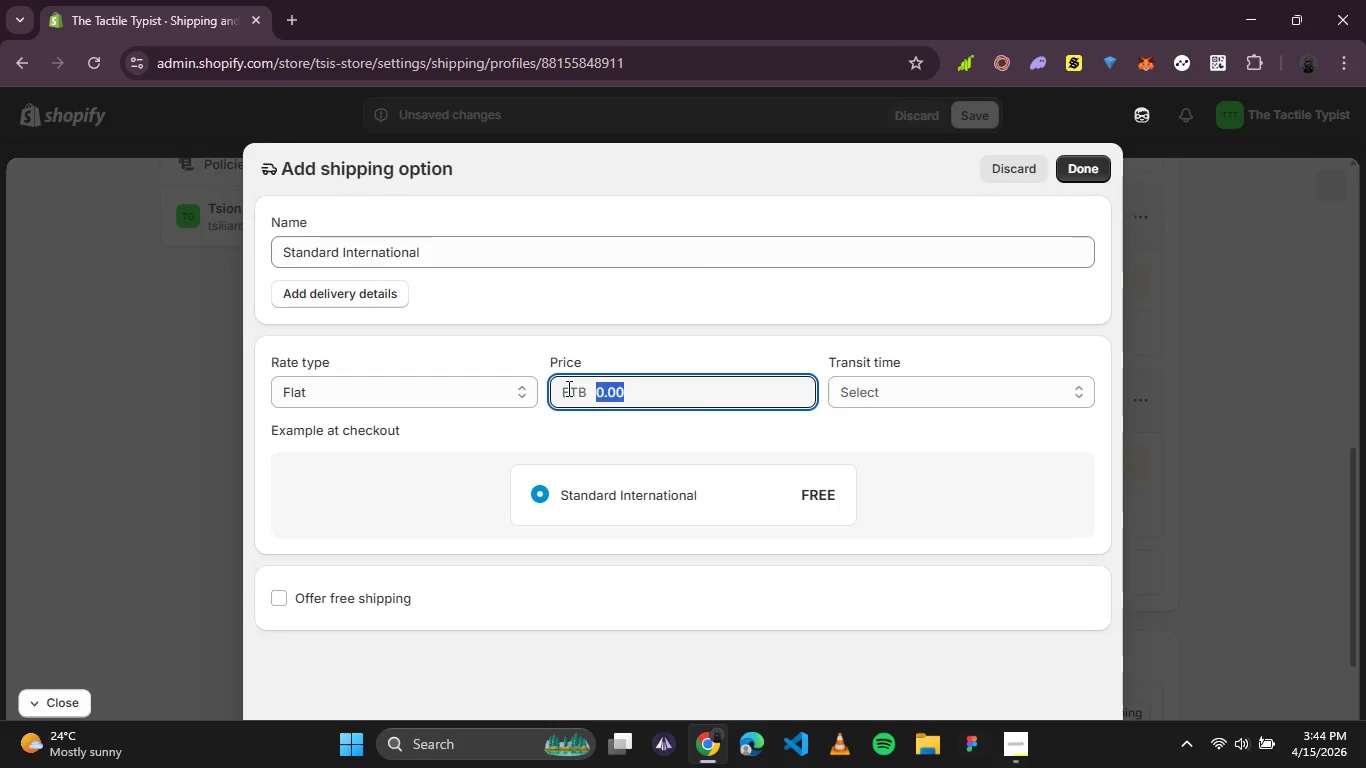 
type(15)
 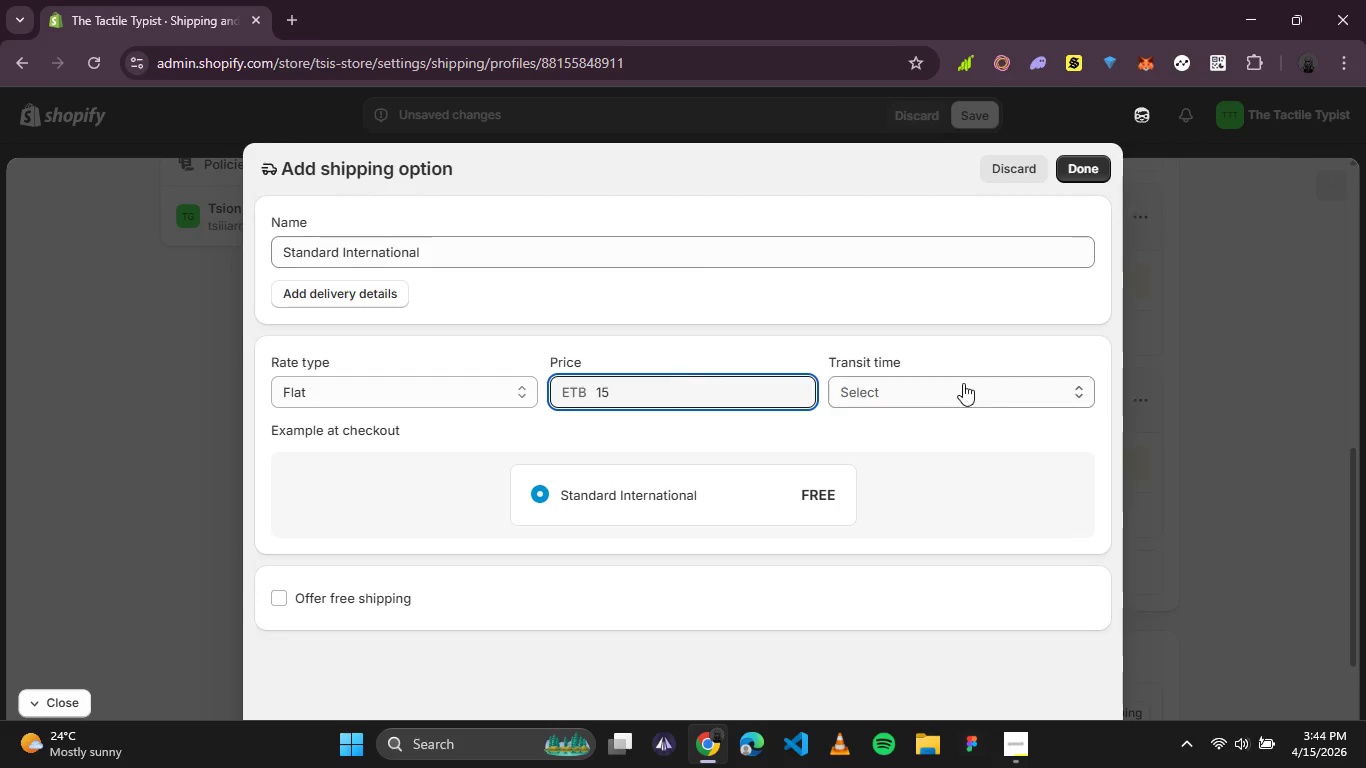 
left_click([978, 382])
 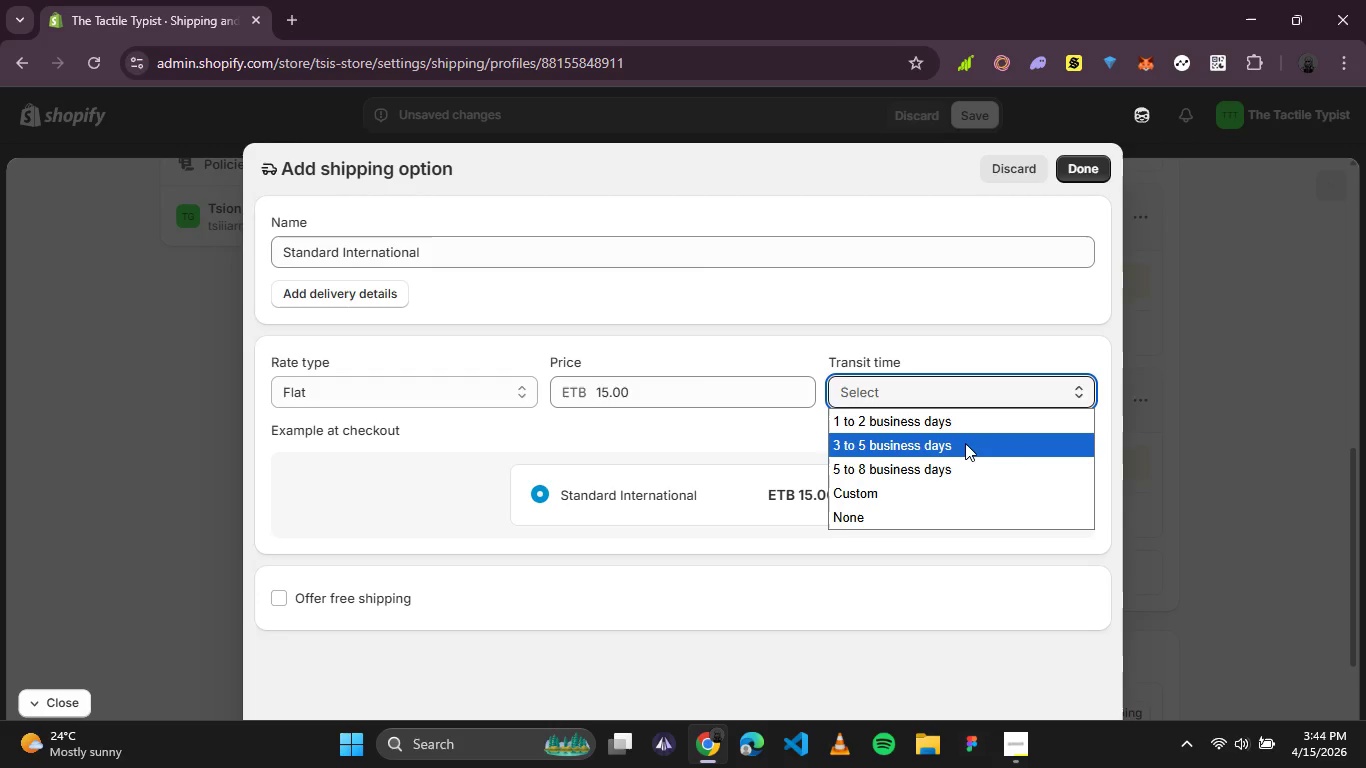 
left_click([965, 443])
 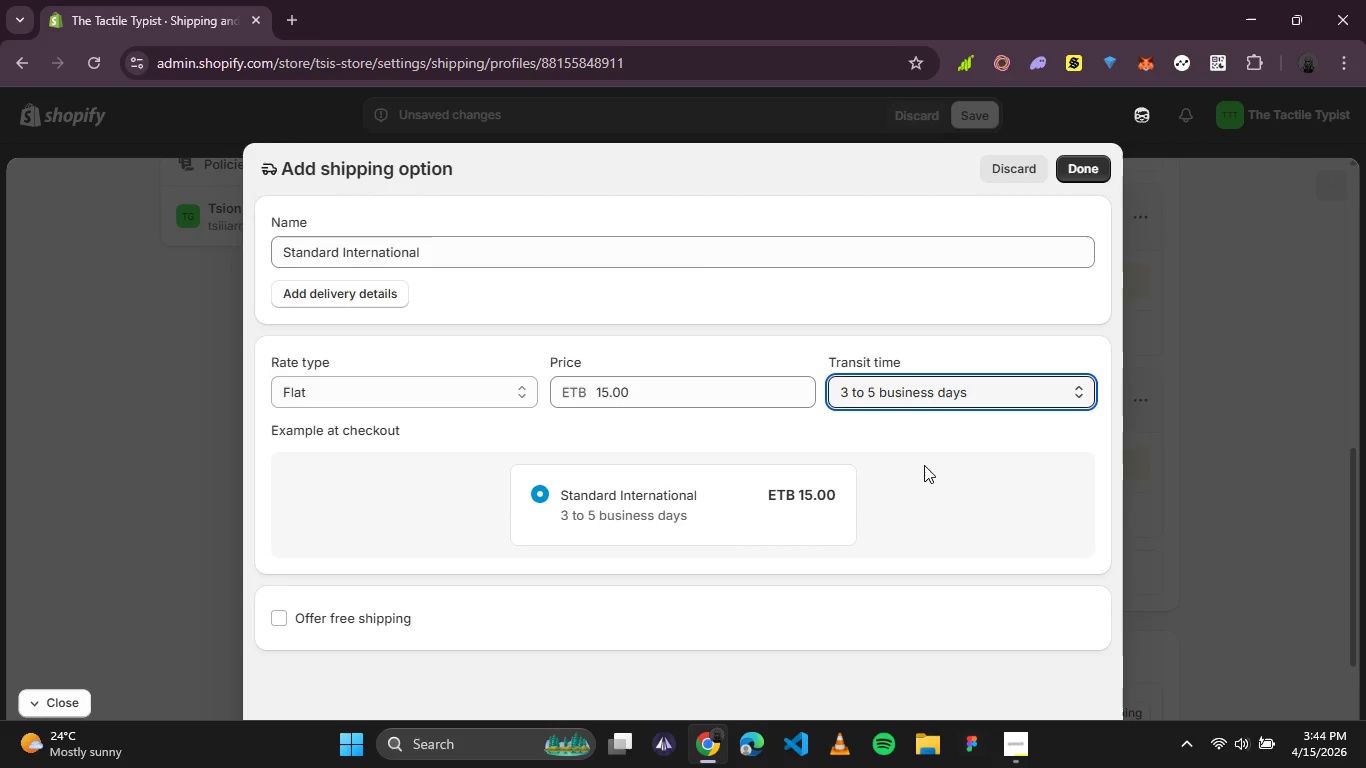 
scroll: coordinate [919, 474], scroll_direction: down, amount: 1.0
 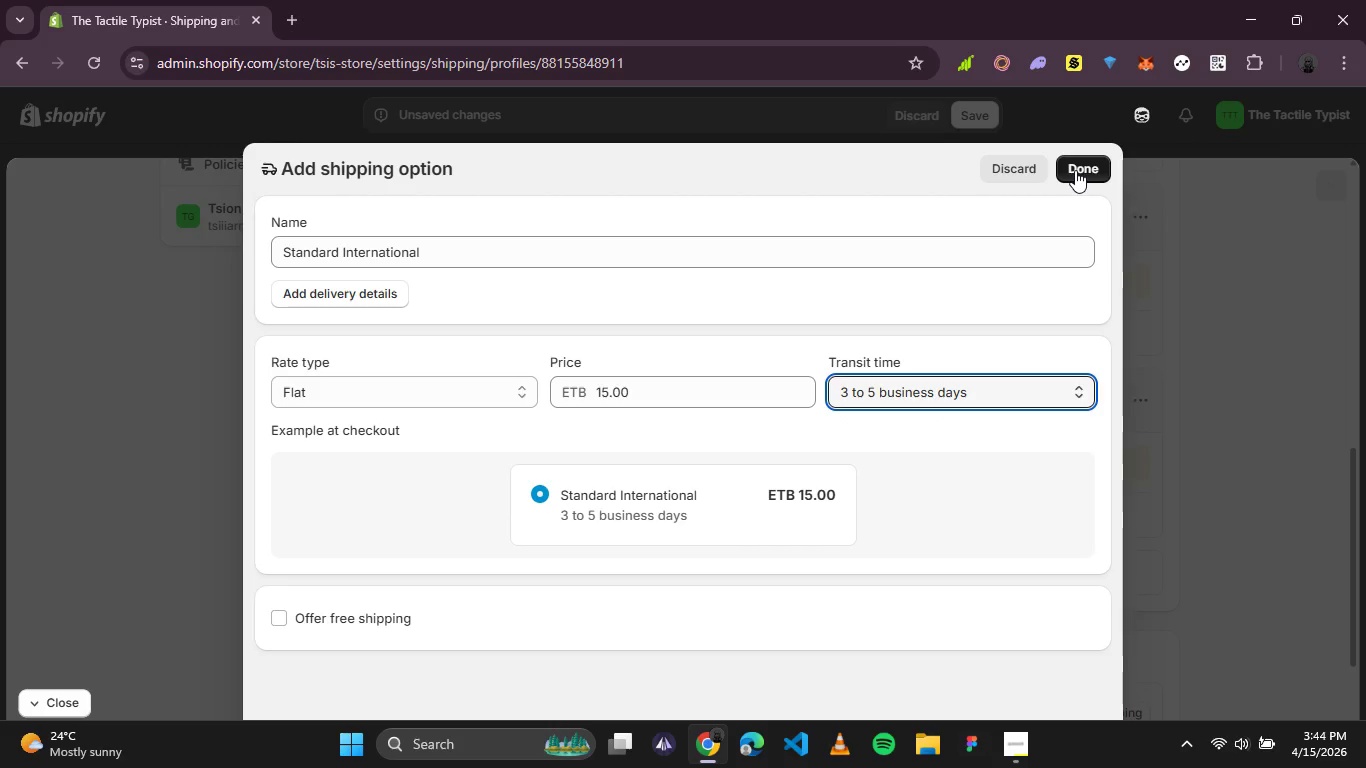 
left_click([1075, 170])
 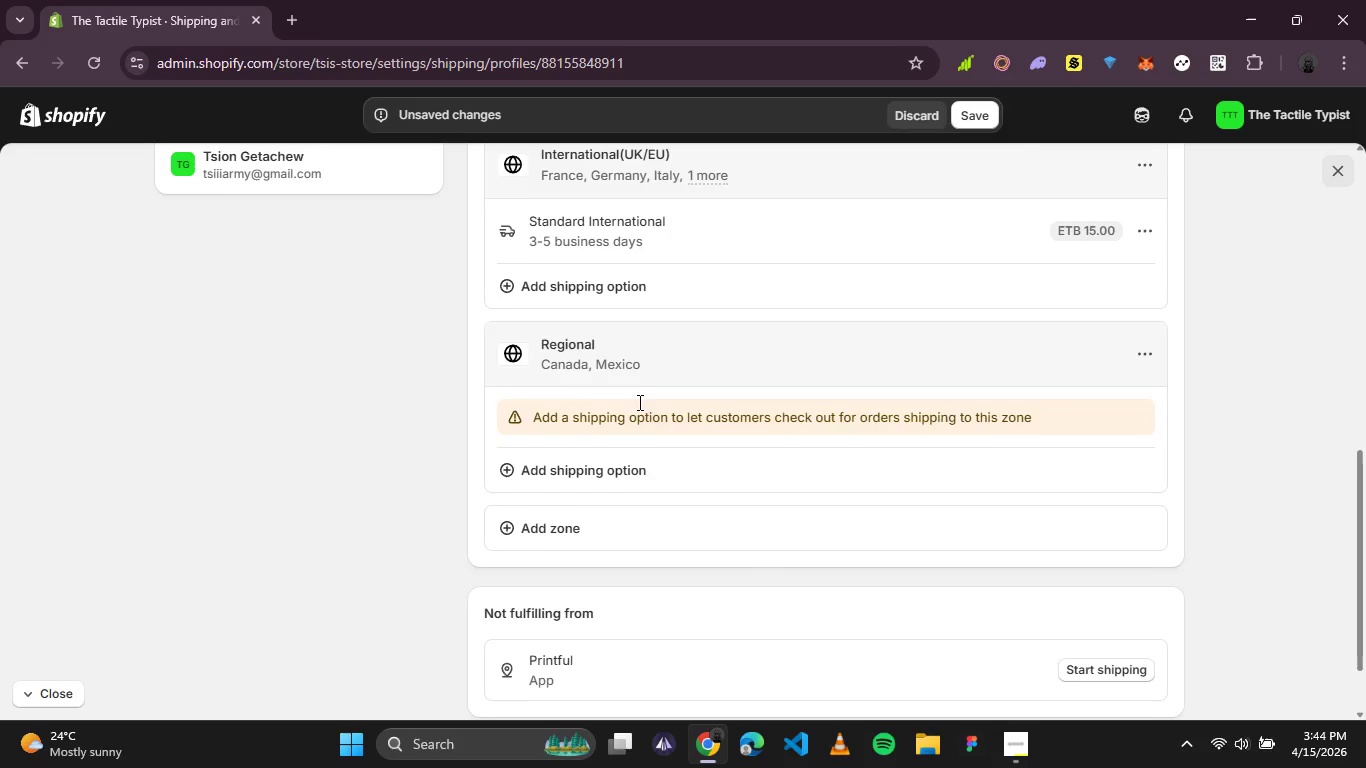 
wait(7.28)
 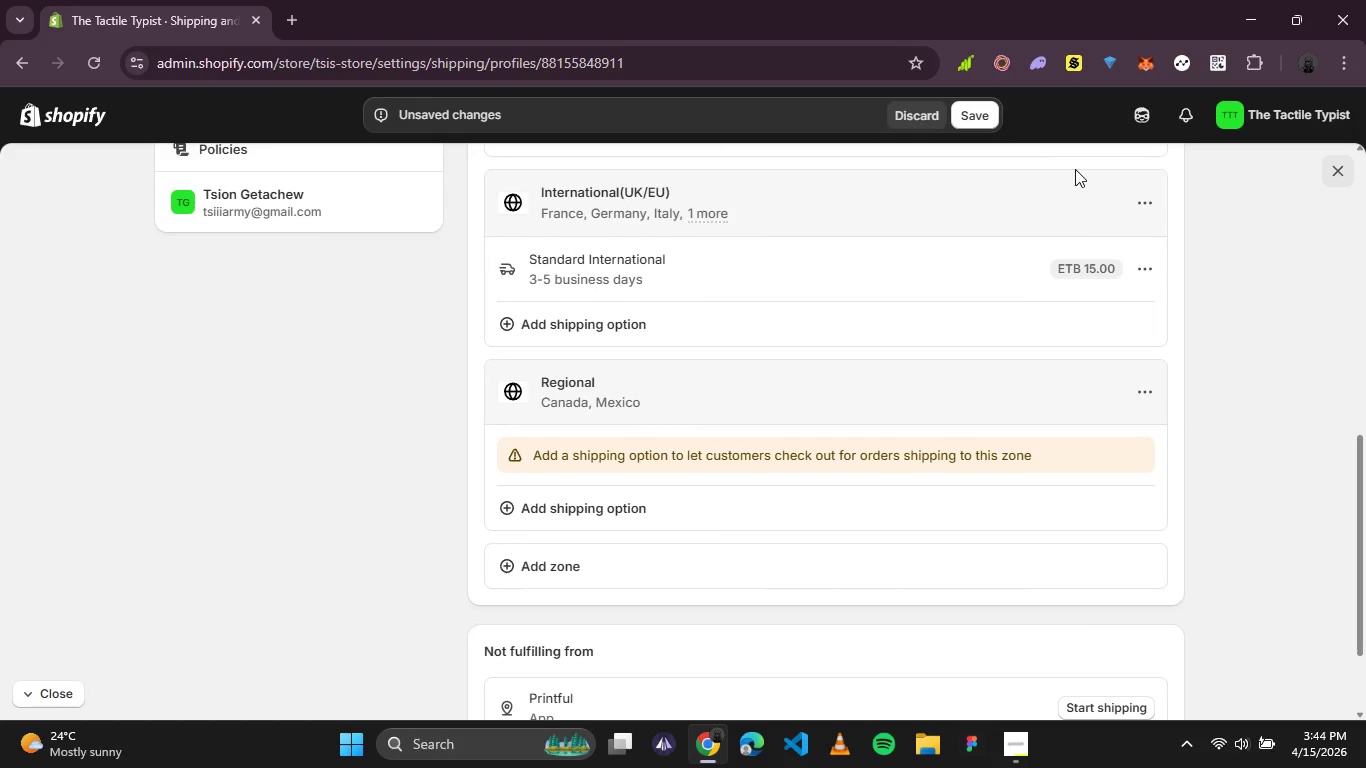 
left_click([541, 390])
 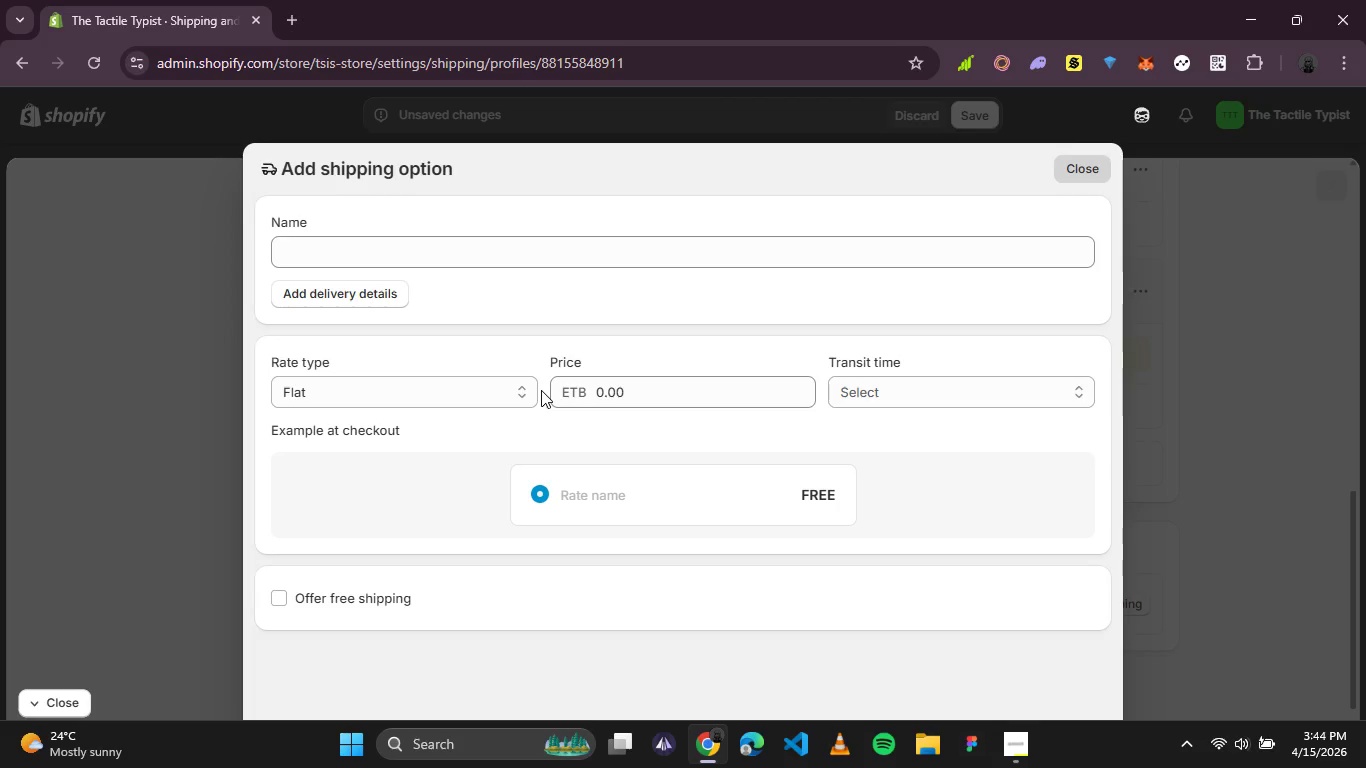 
left_click([461, 251])
 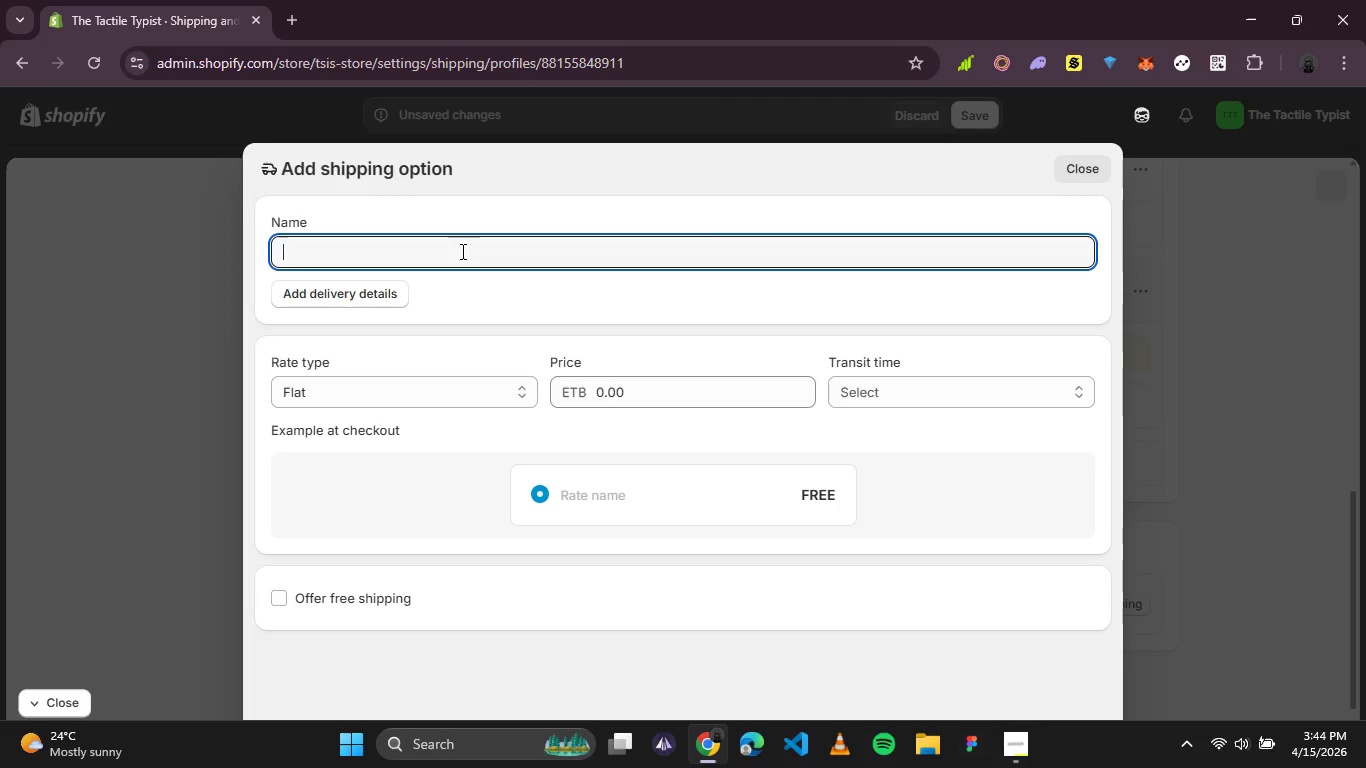 
type(Standard International)
 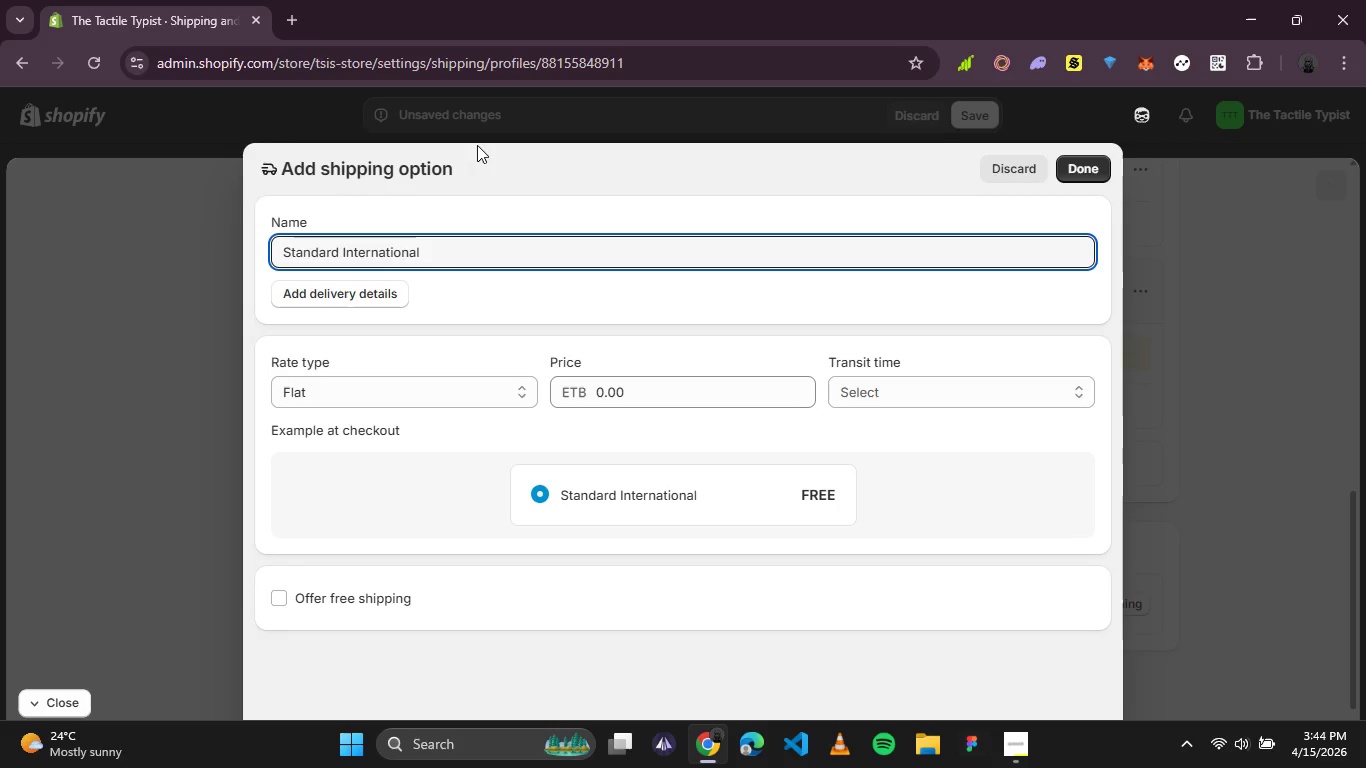 
left_click_drag(start_coordinate=[619, 386], to_coordinate=[597, 389])
 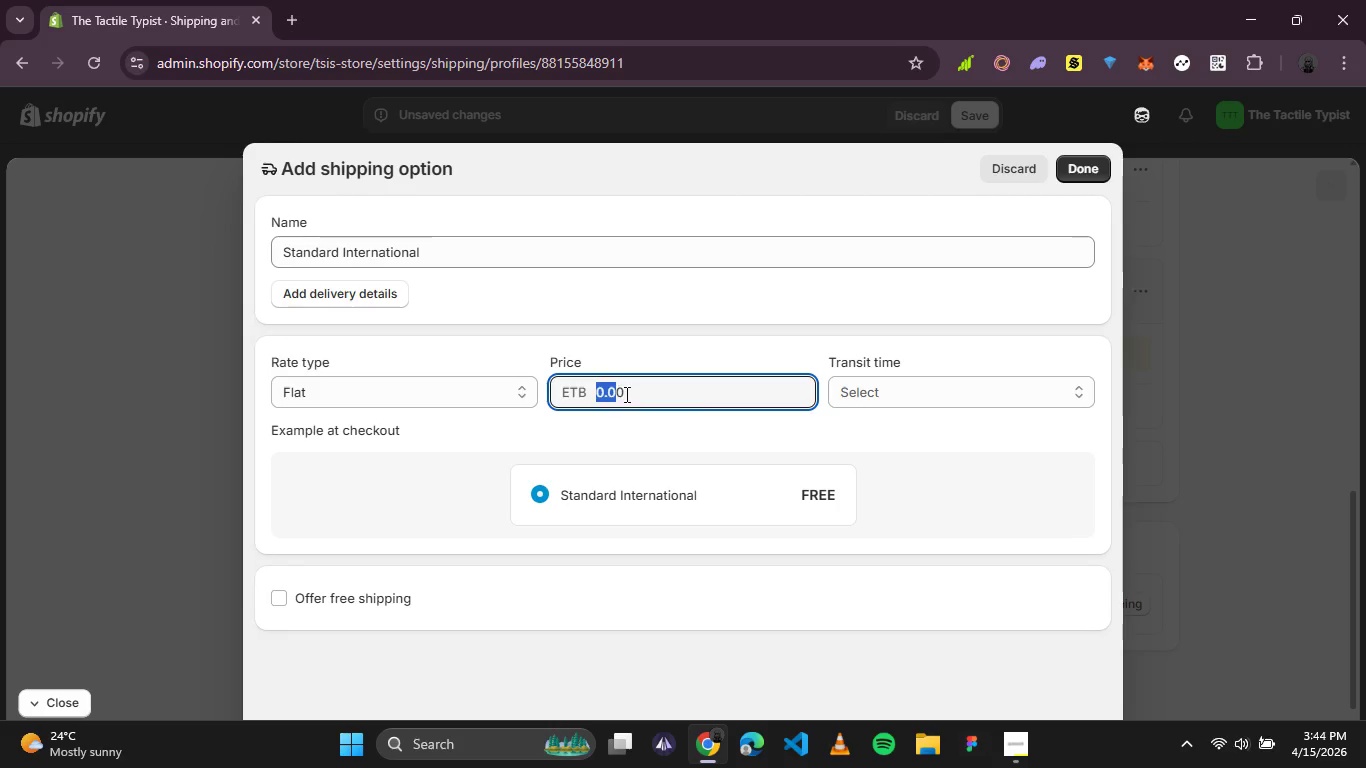 
left_click_drag(start_coordinate=[627, 394], to_coordinate=[577, 391])
 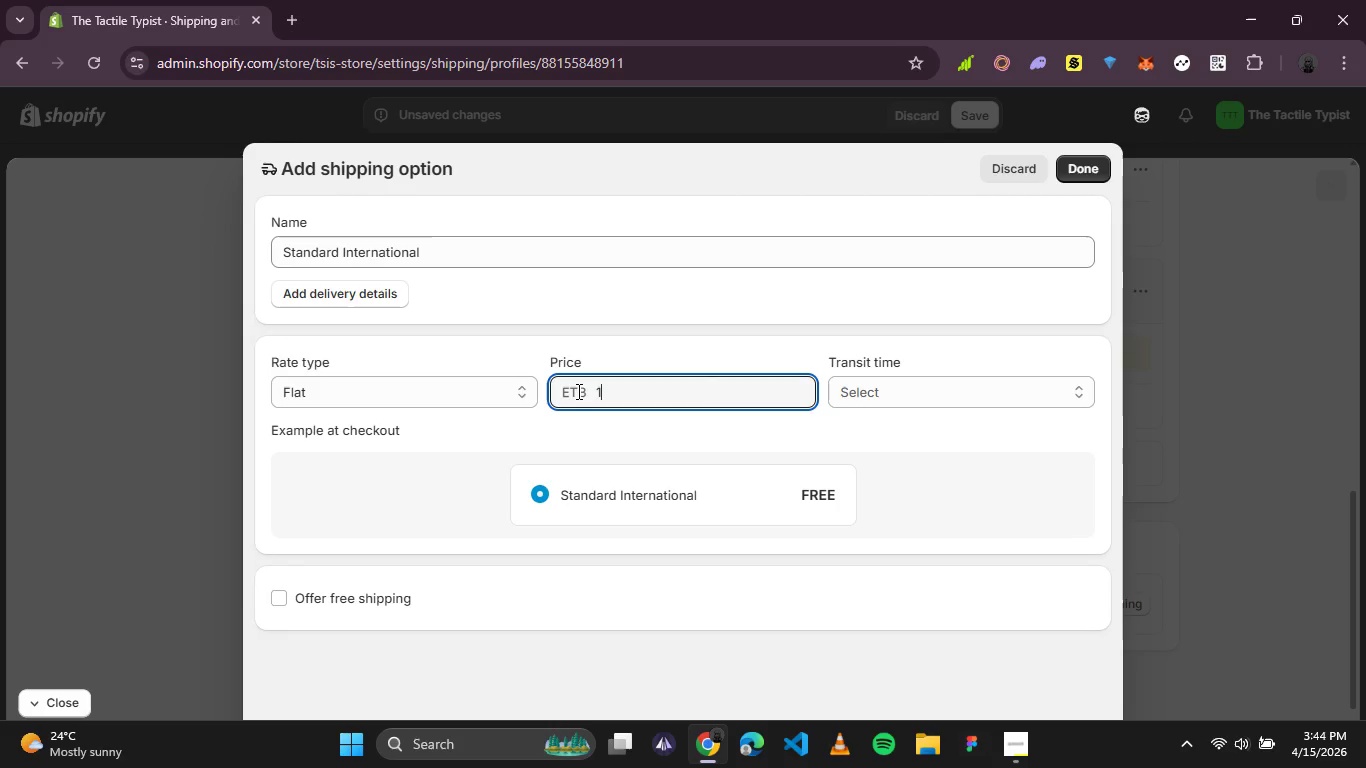 
type(15)
 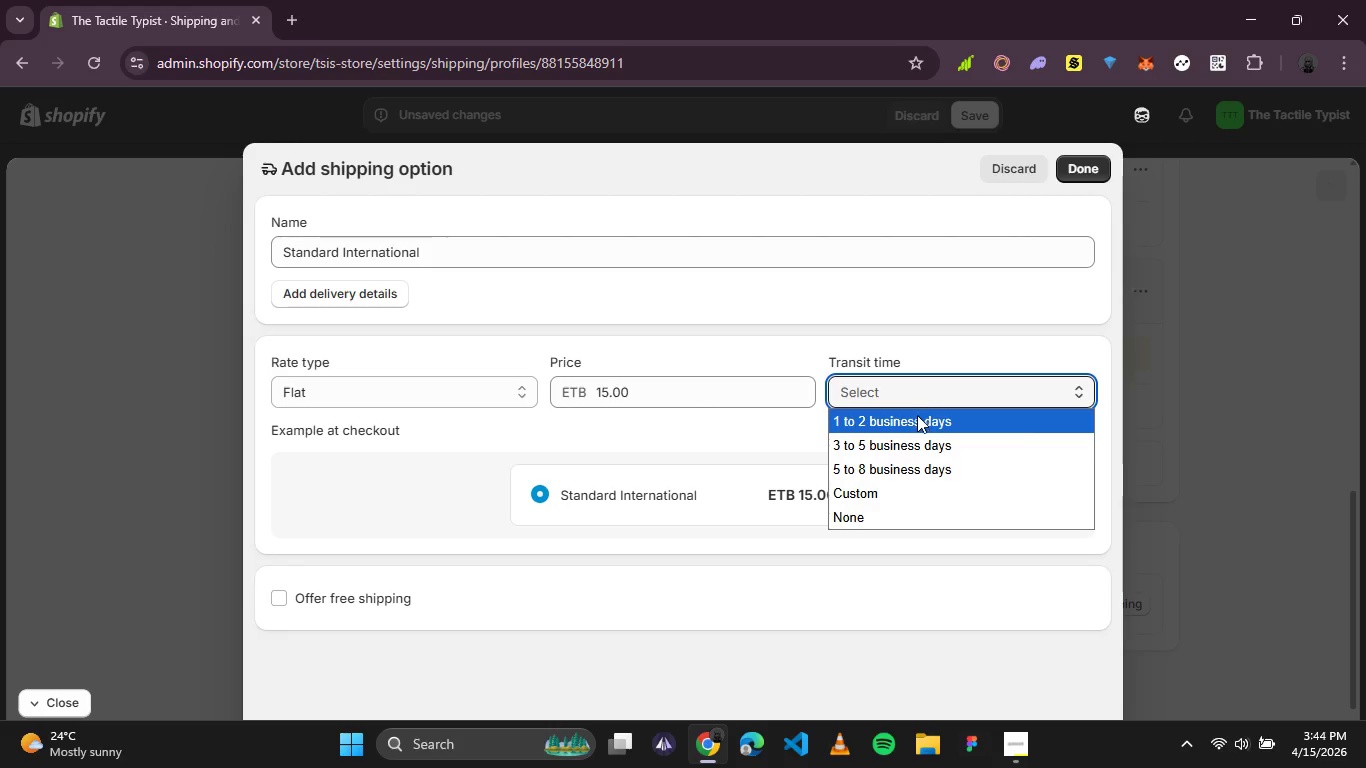 
left_click([914, 438])
 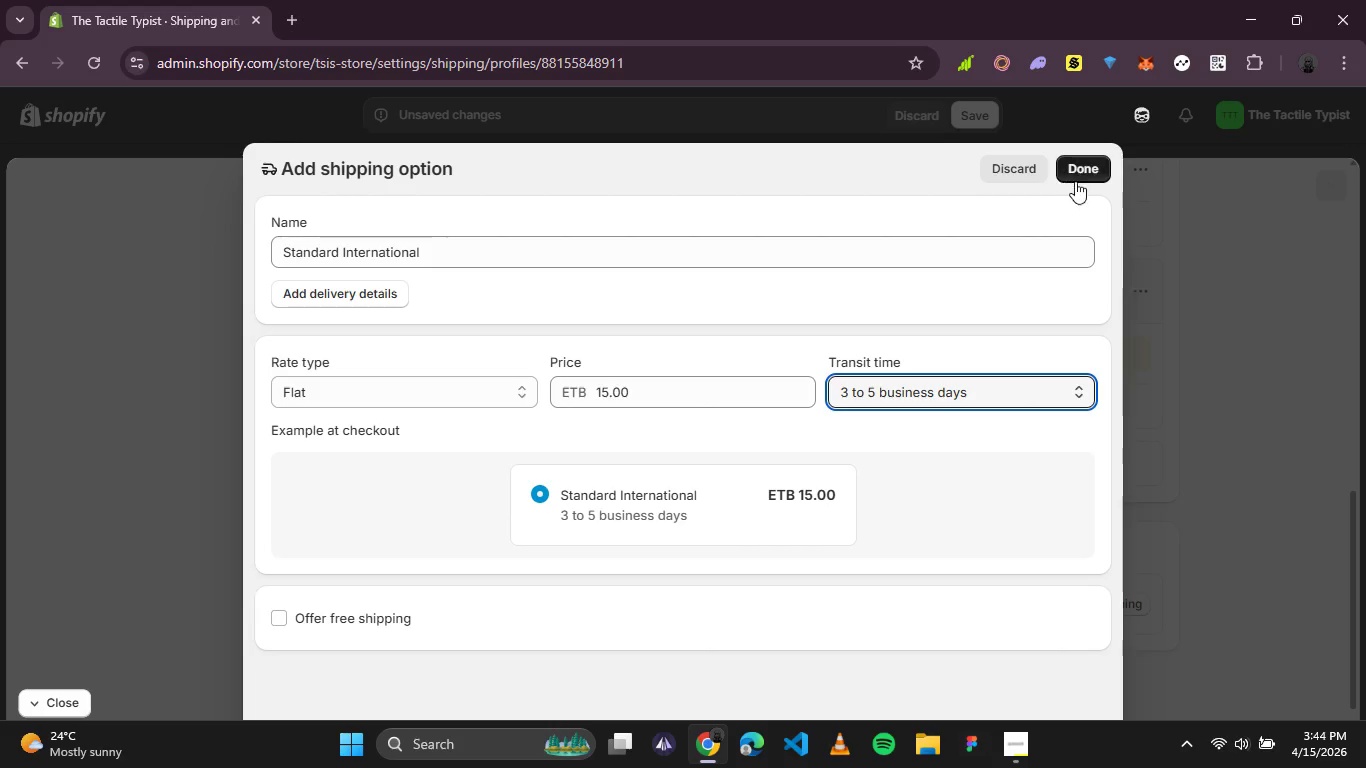 
left_click([1085, 171])
 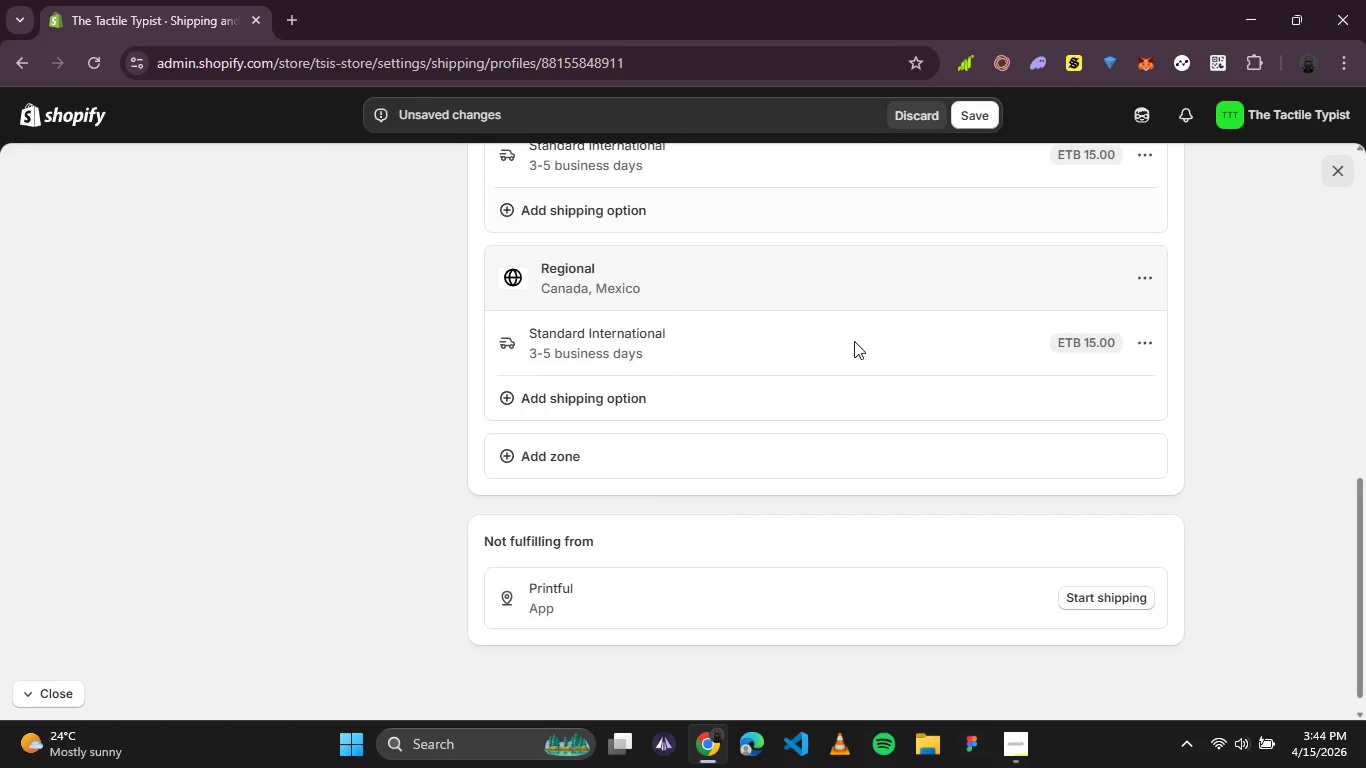 
mouse_move([749, 336])
 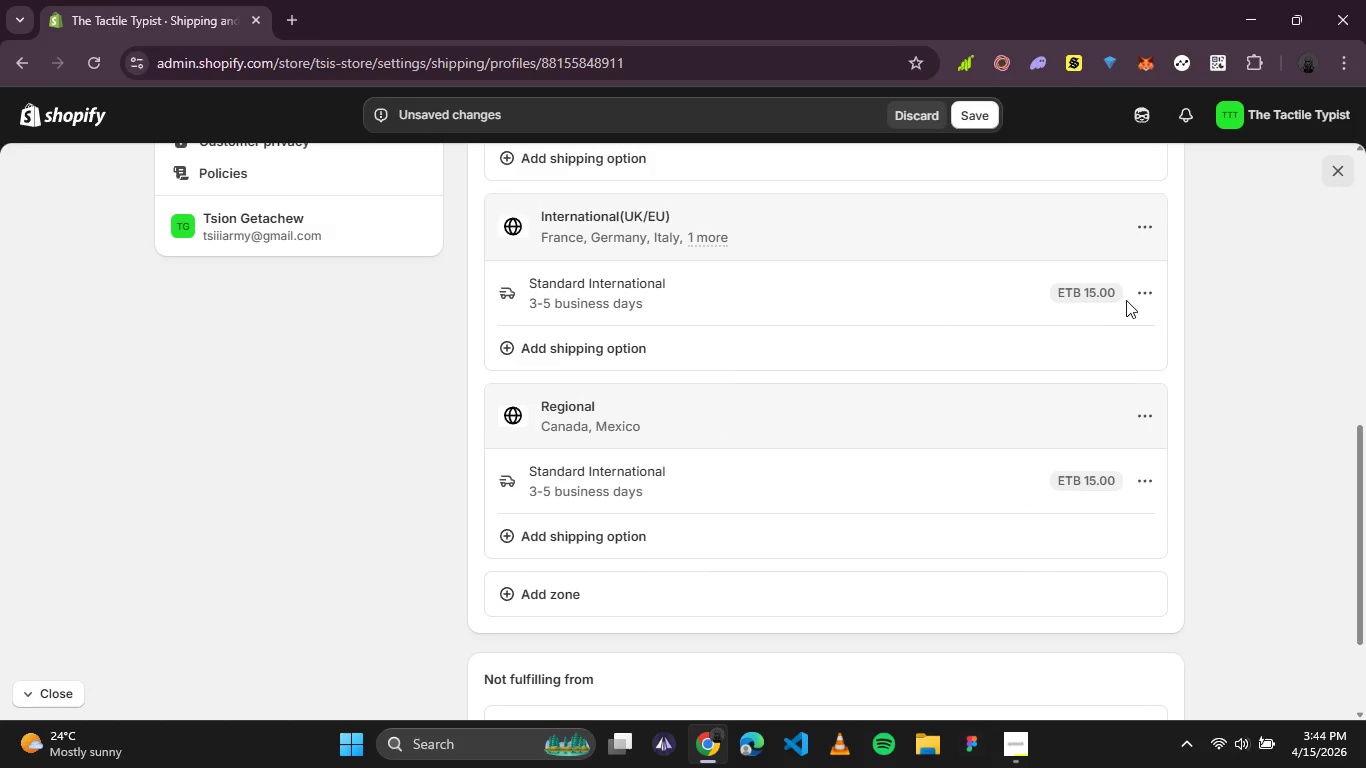 
left_click([1135, 292])
 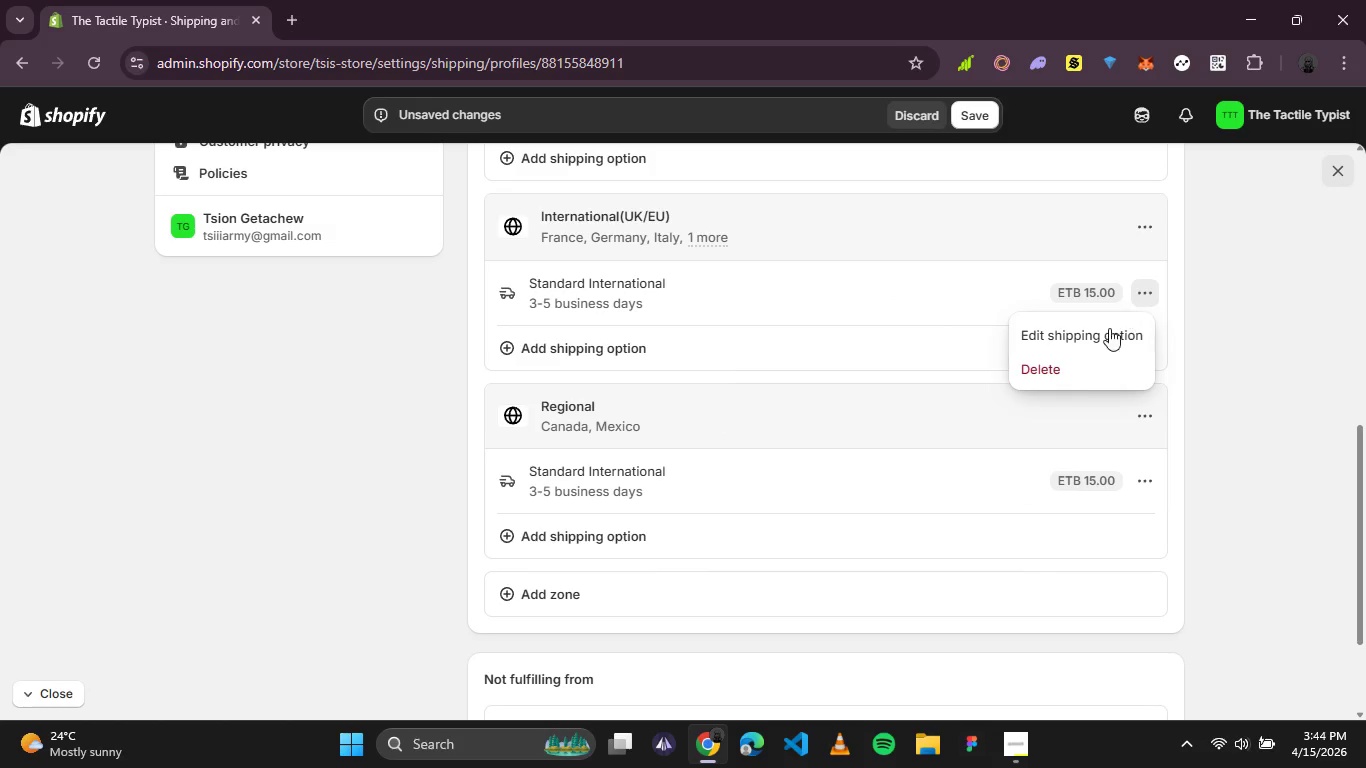 
left_click([1081, 364])
 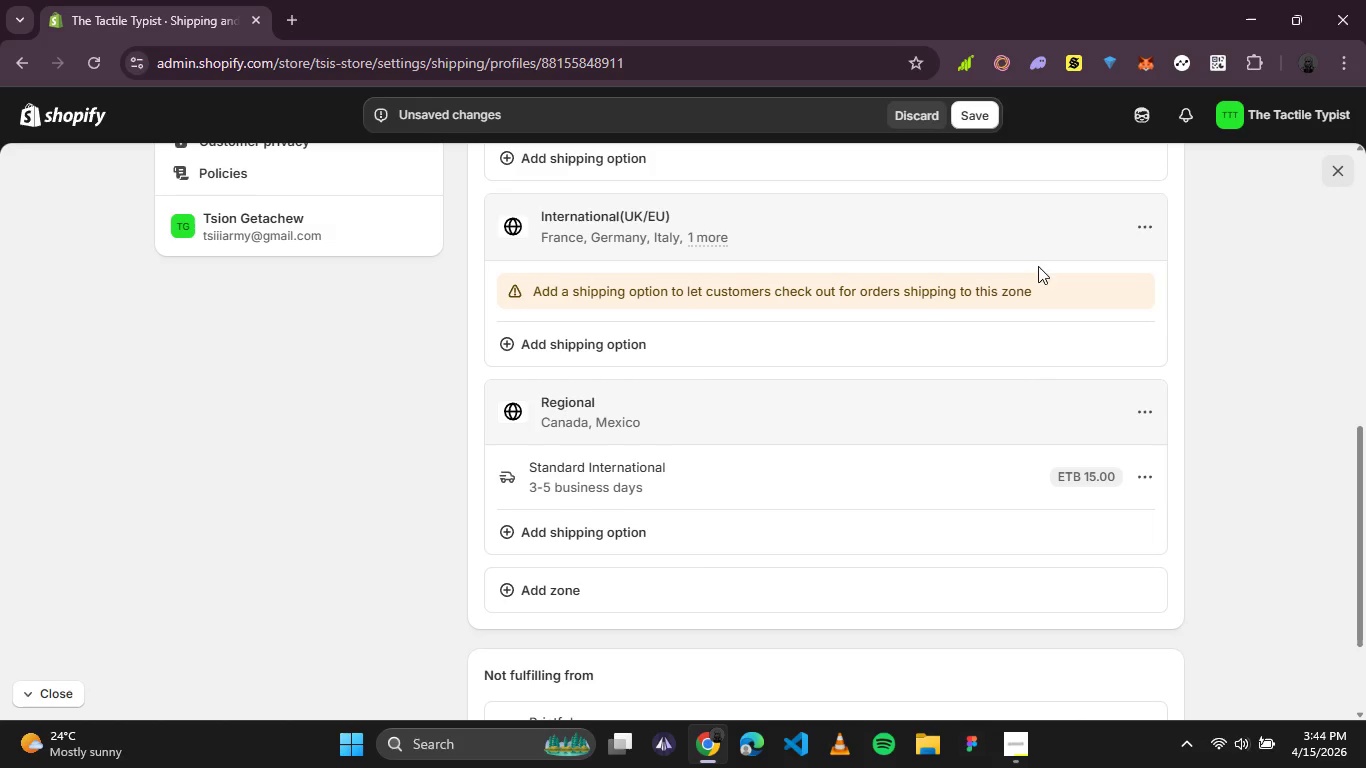 
left_click([612, 345])
 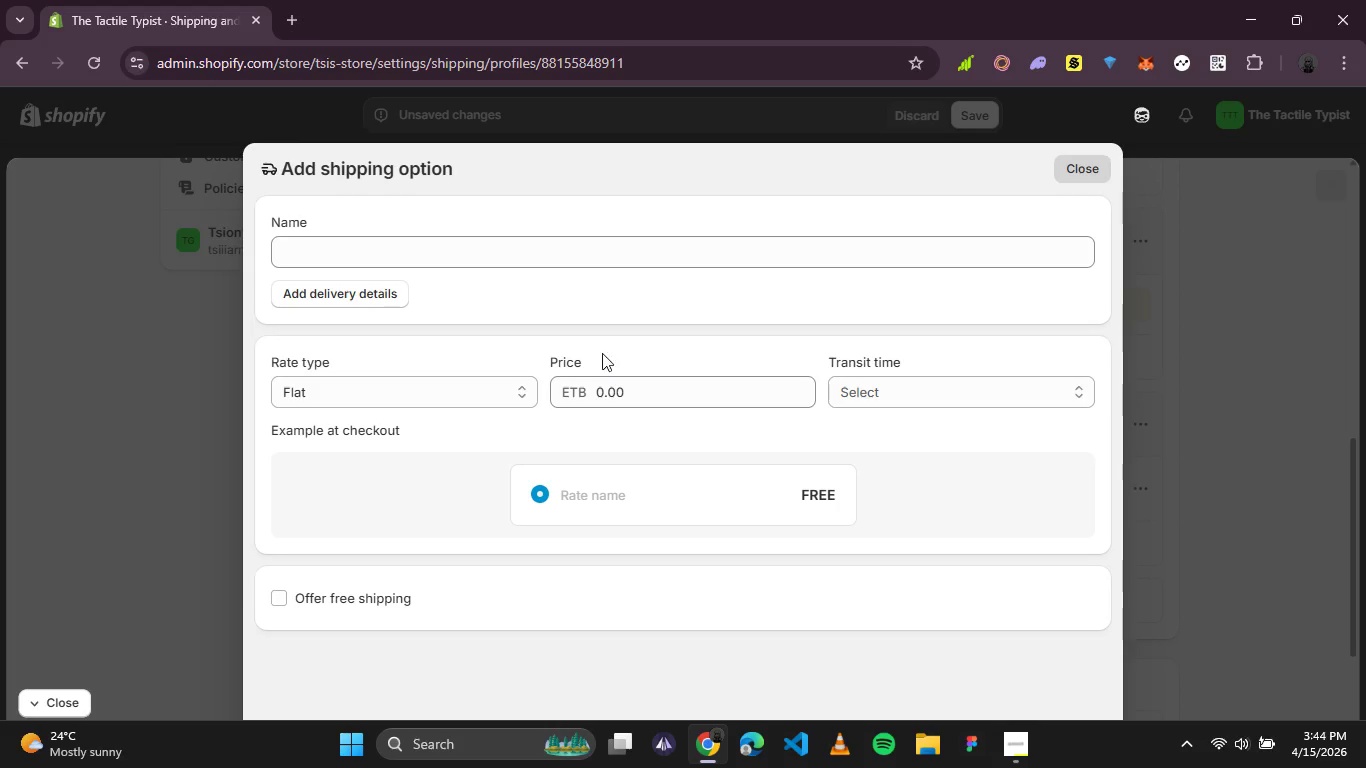 
left_click([485, 251])
 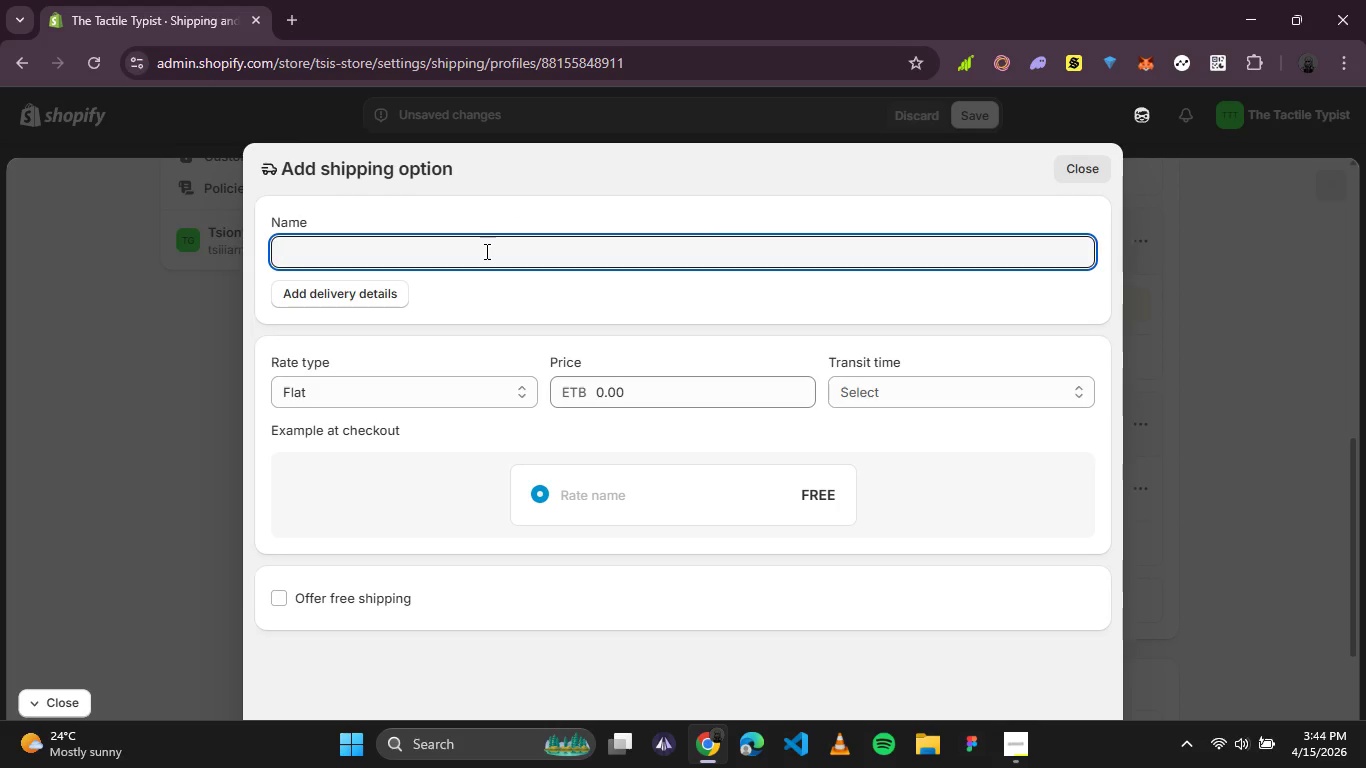 
type(International Shipping)
 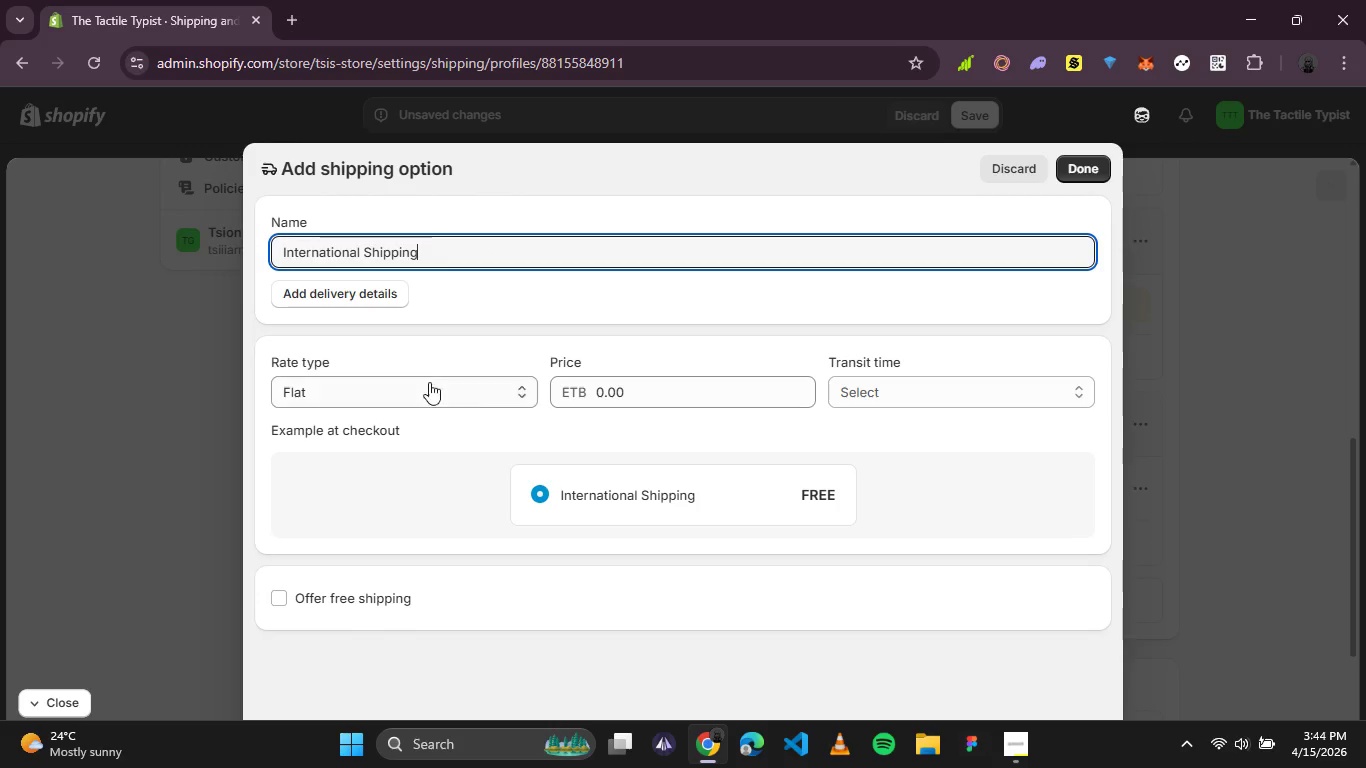 
left_click([670, 394])
 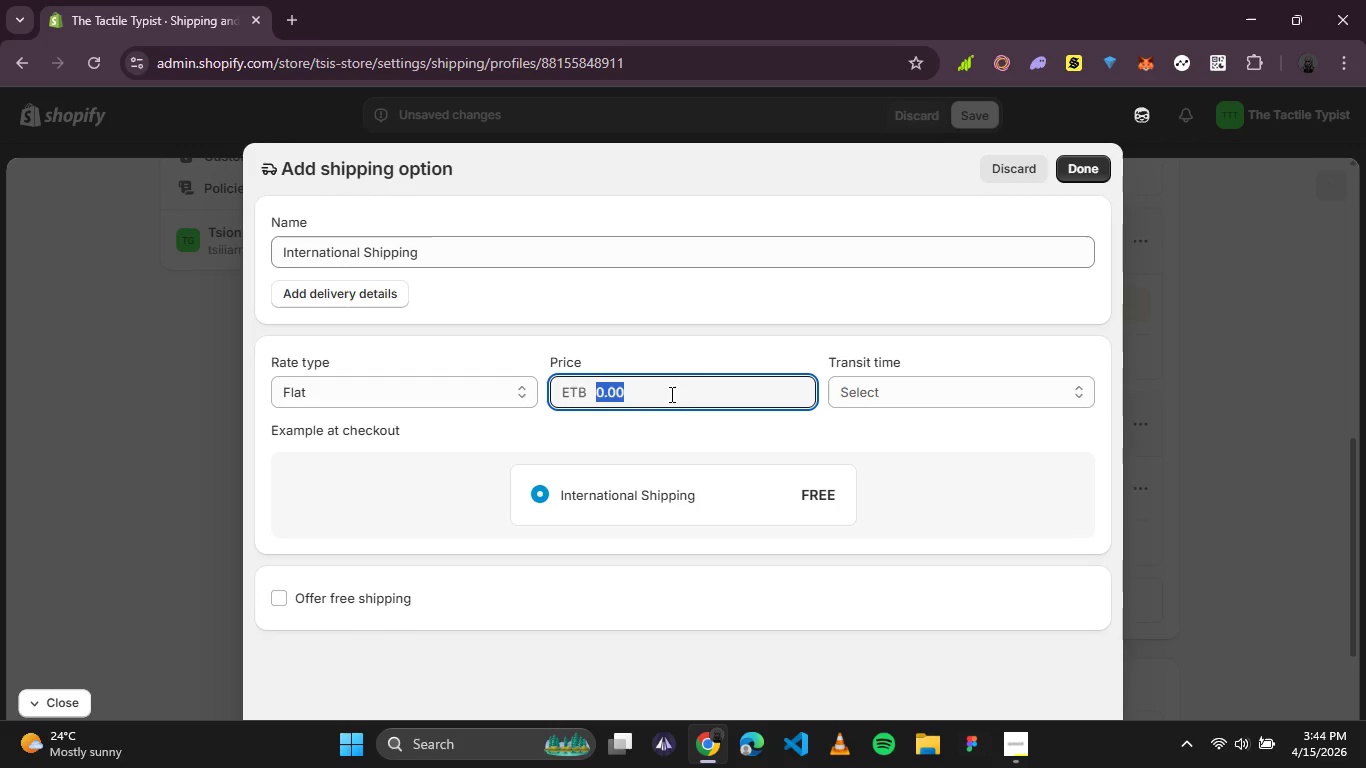 
left_click_drag(start_coordinate=[670, 394], to_coordinate=[602, 394])
 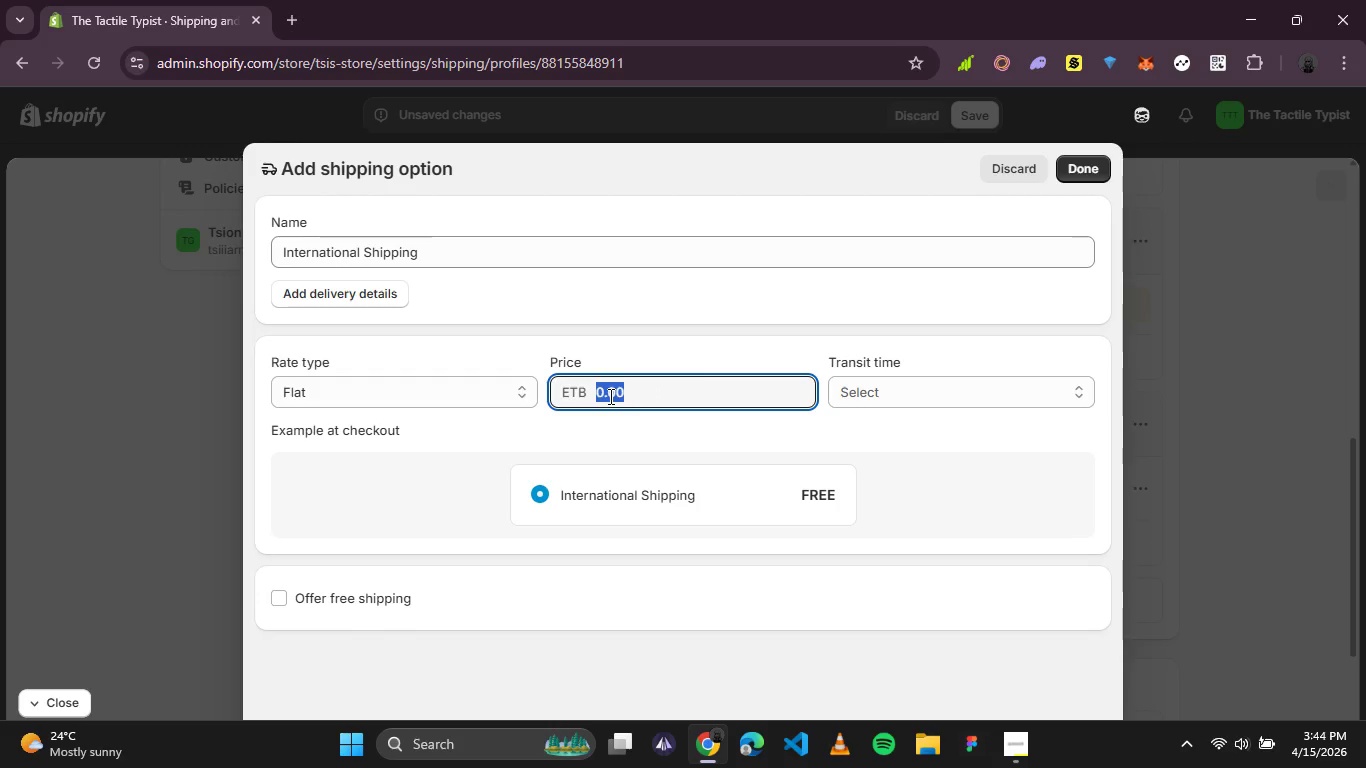 
type(25)
 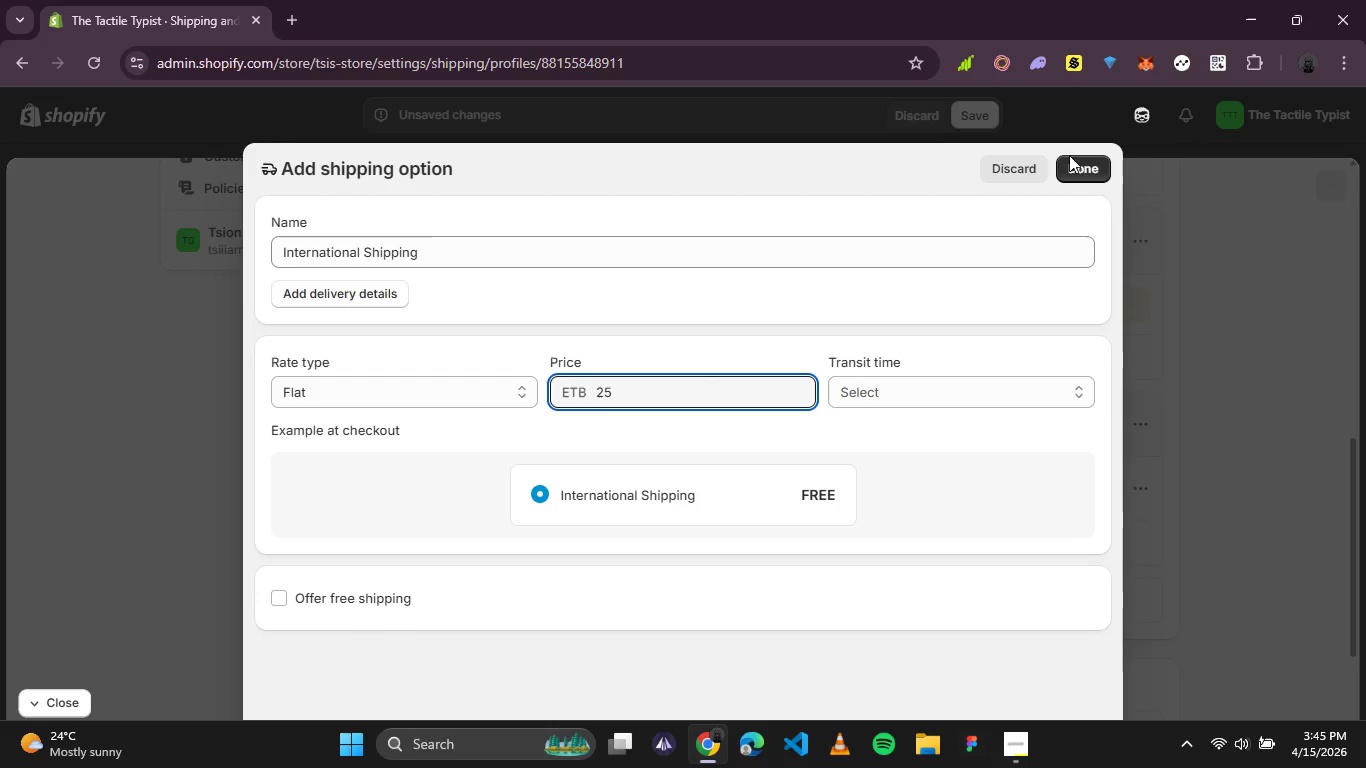 
left_click([902, 387])
 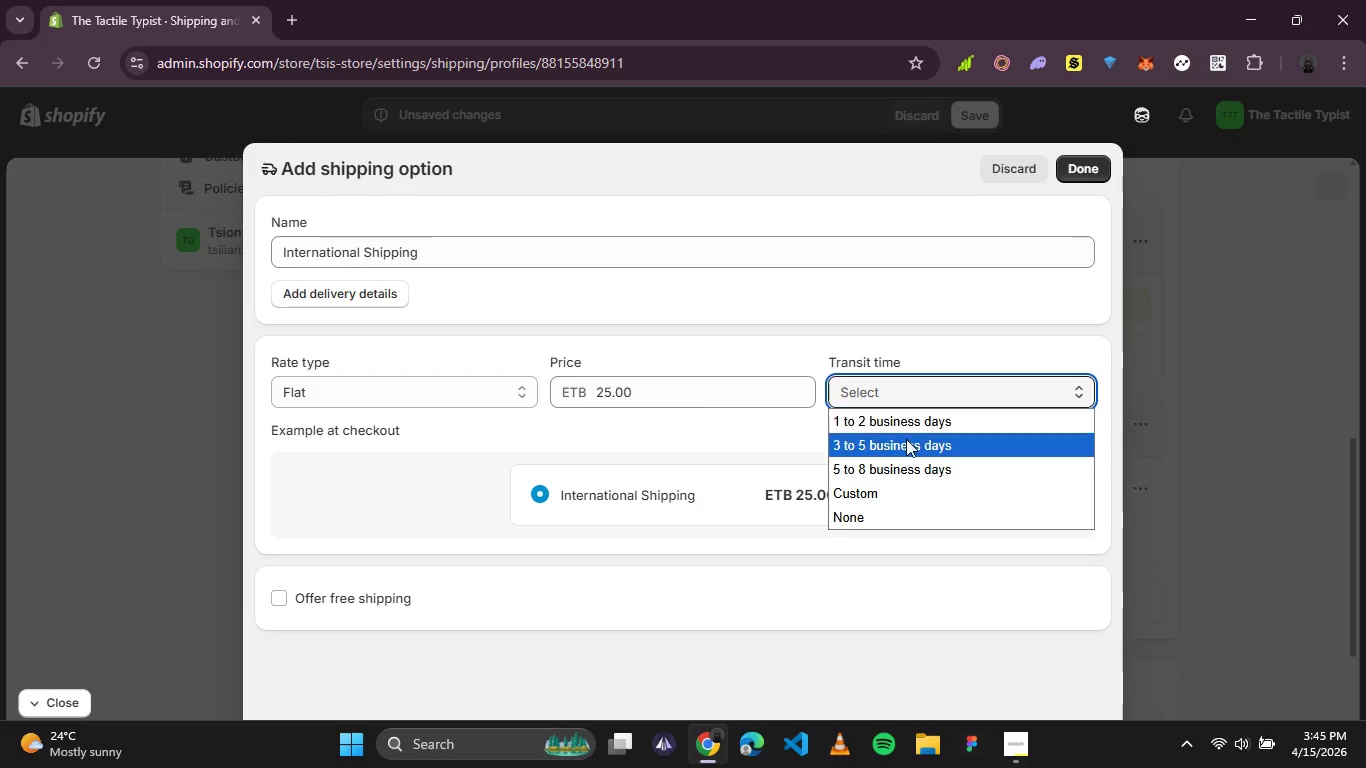 
left_click([908, 442])
 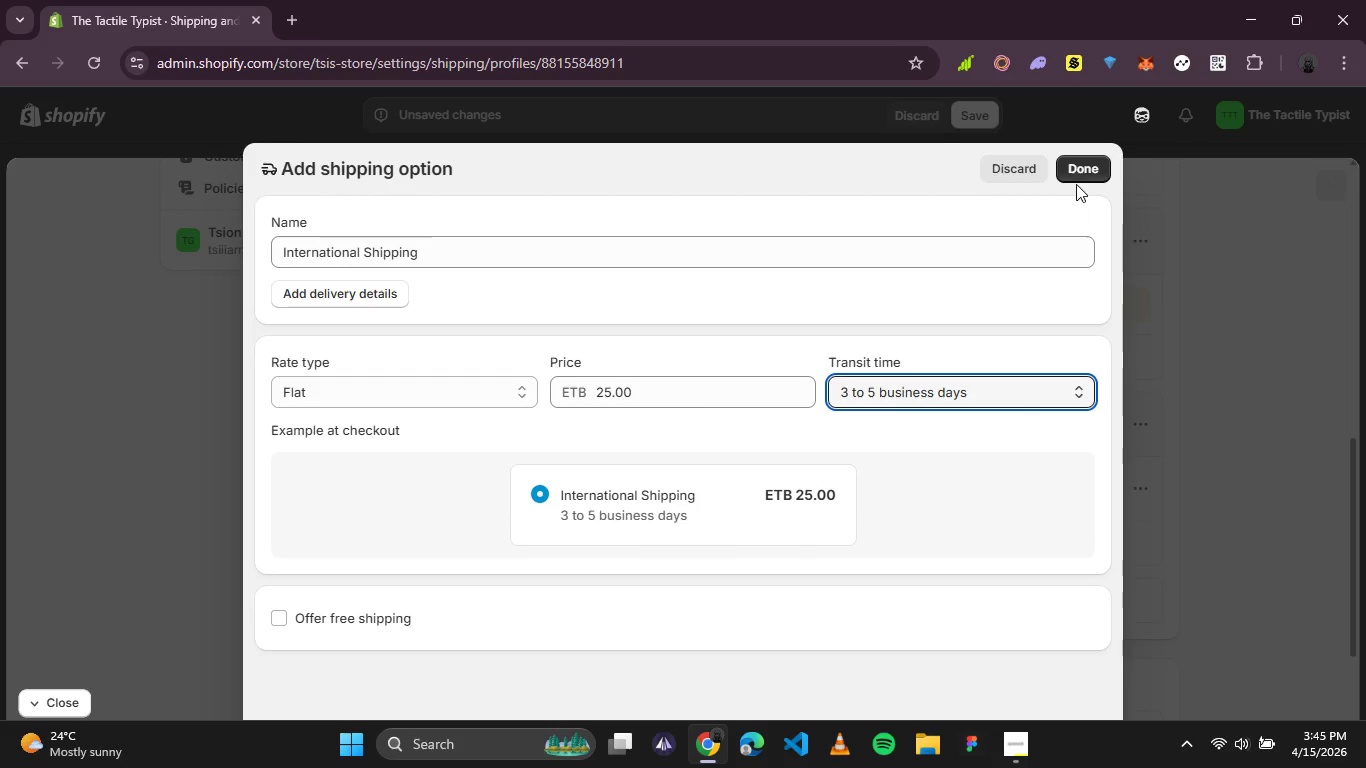 
left_click([1077, 168])
 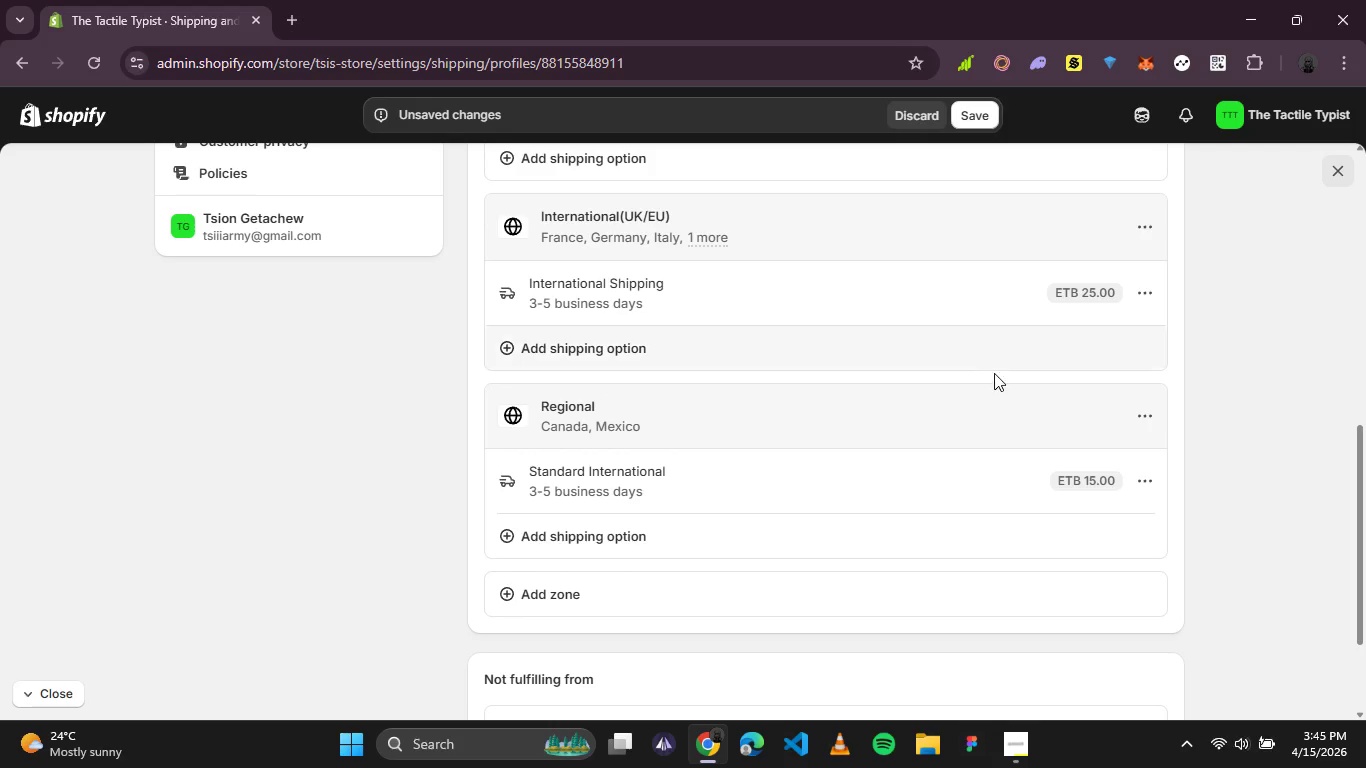 
scroll: coordinate [948, 440], scroll_direction: down, amount: 1.0
 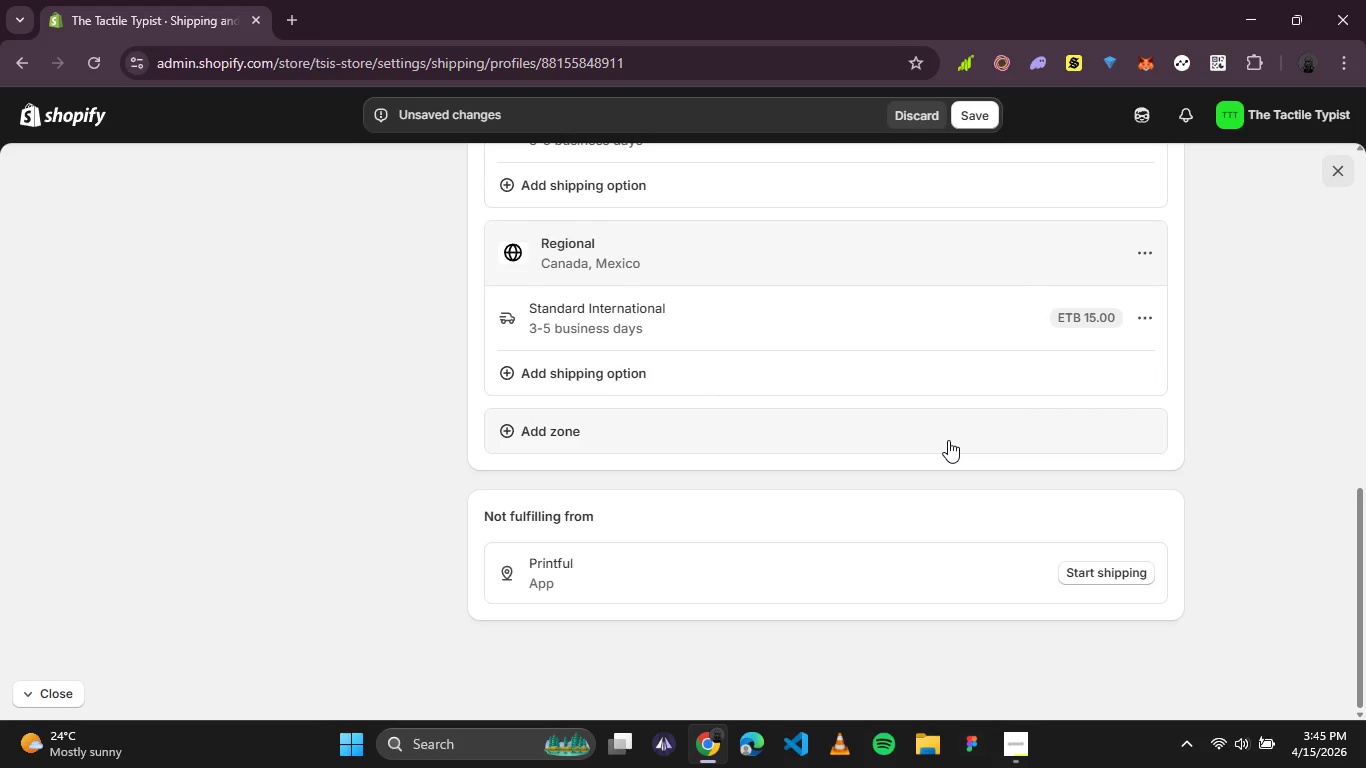 
scroll: coordinate [946, 438], scroll_direction: up, amount: 4.0
 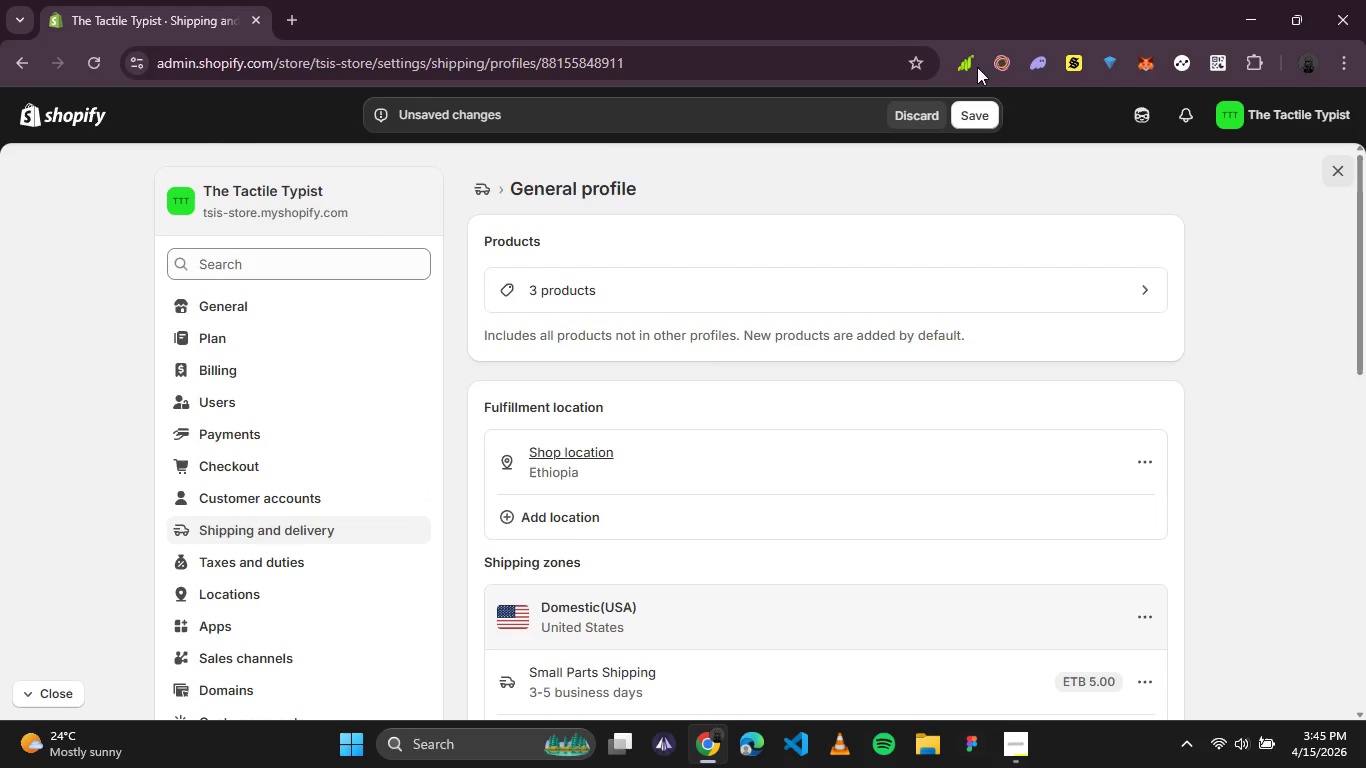 
left_click([977, 114])
 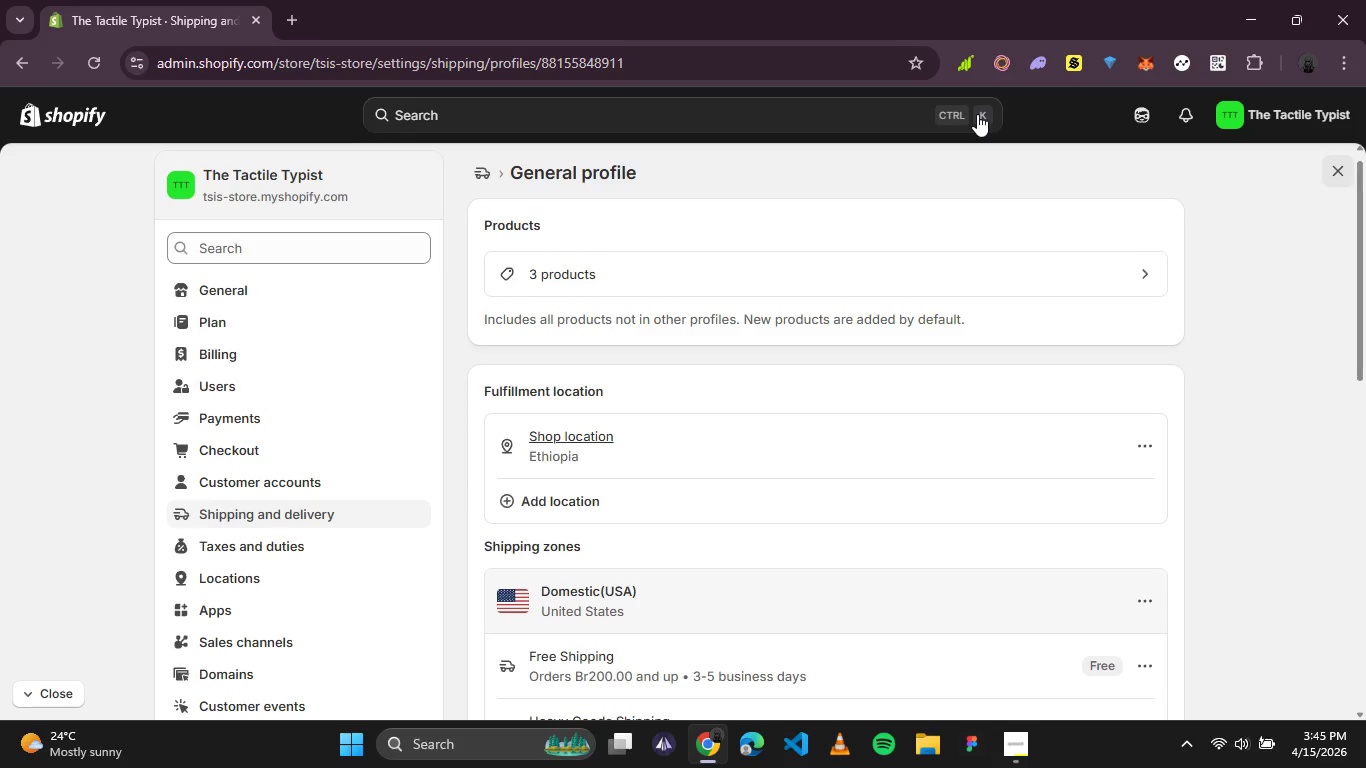 
wait(21.73)
 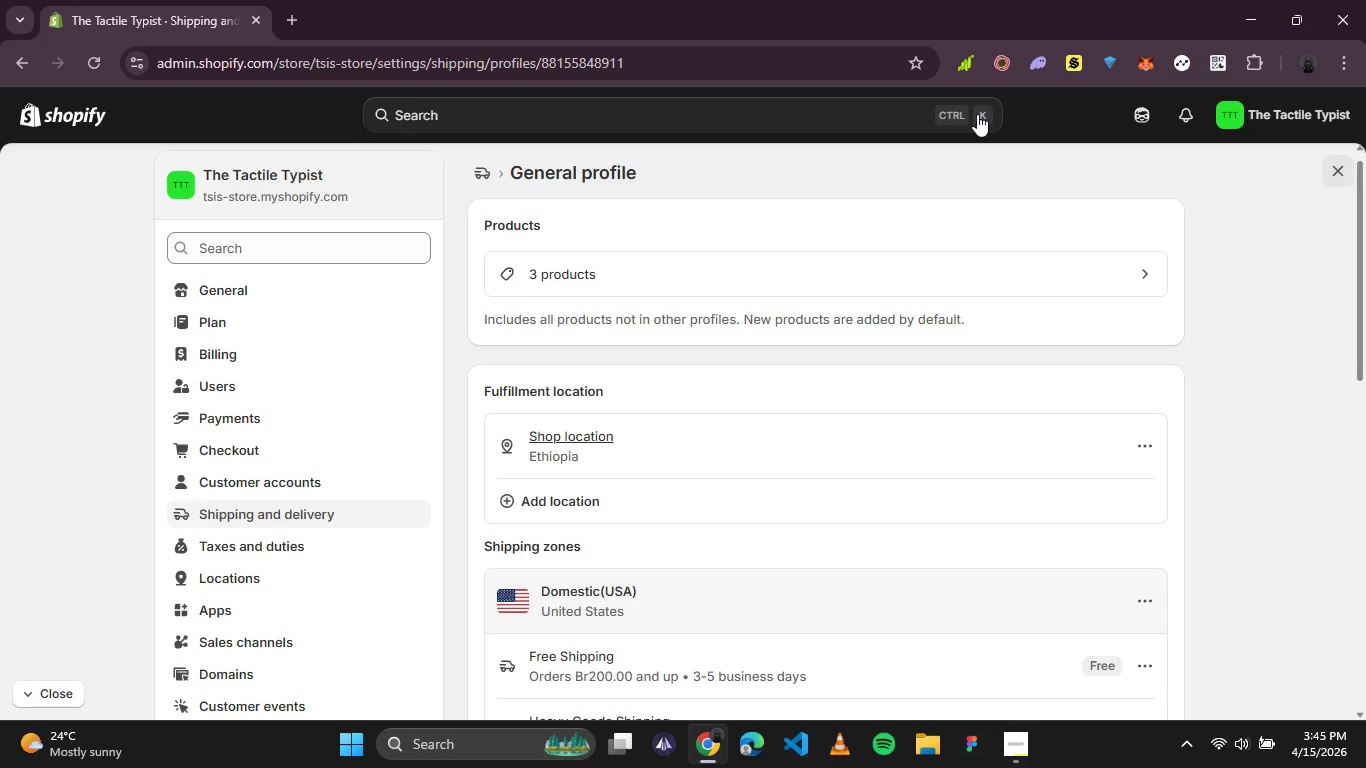 
scroll: coordinate [597, 504], scroll_direction: down, amount: 1.0
 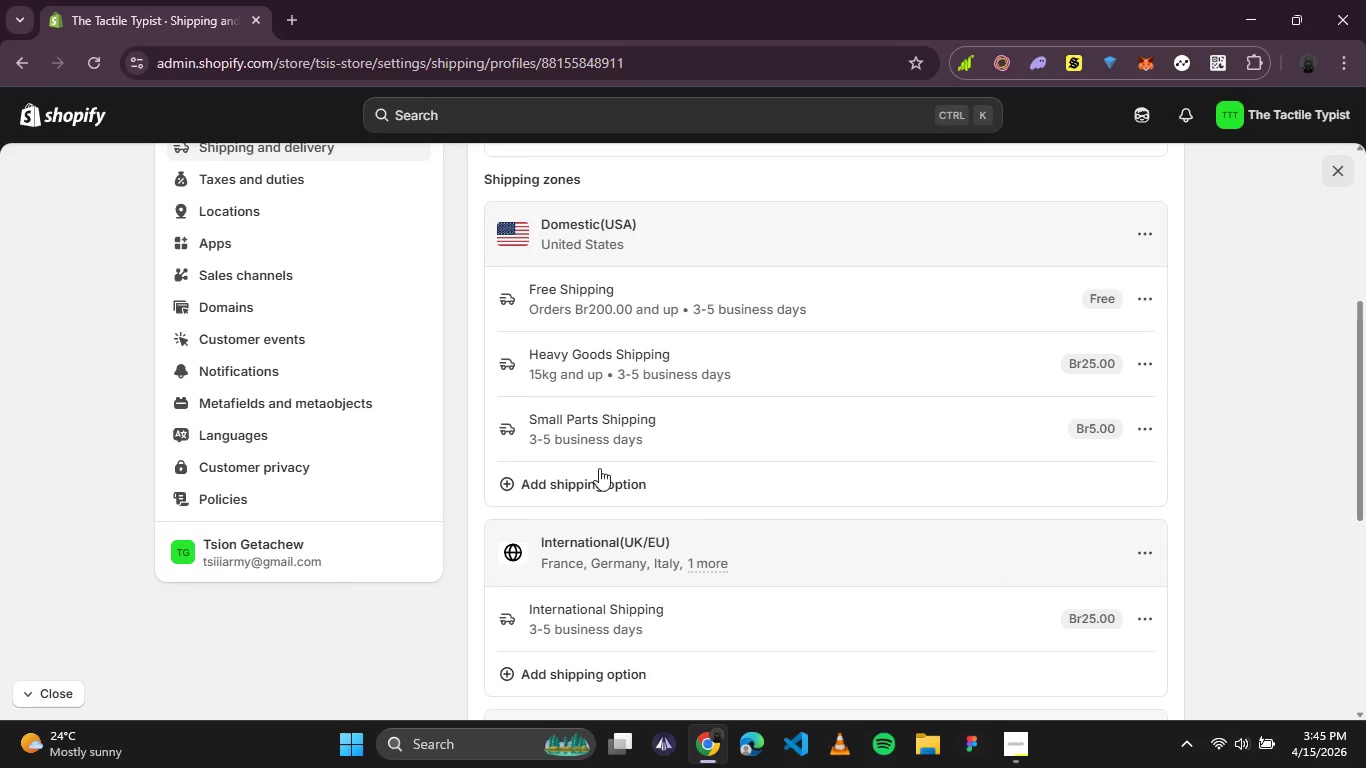 
left_click([580, 480])
 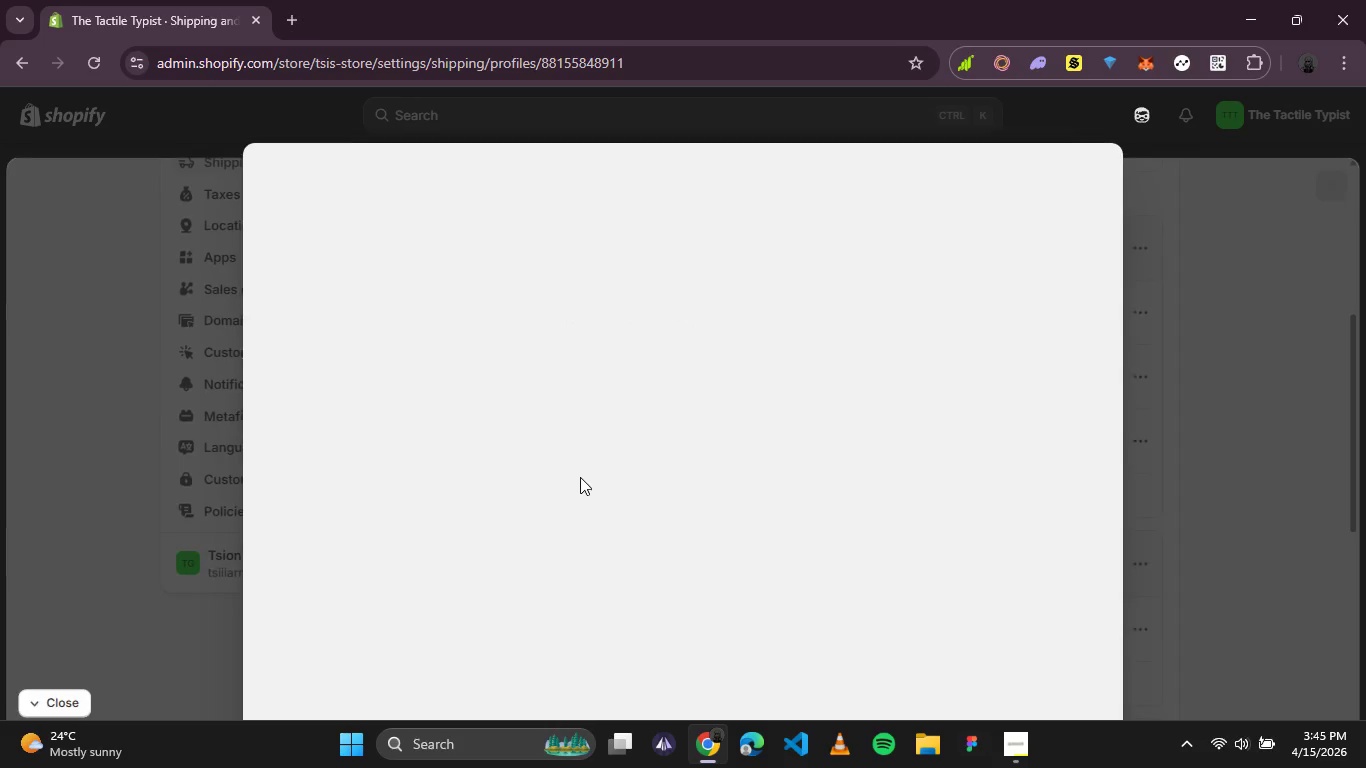 
mouse_move([585, 437])
 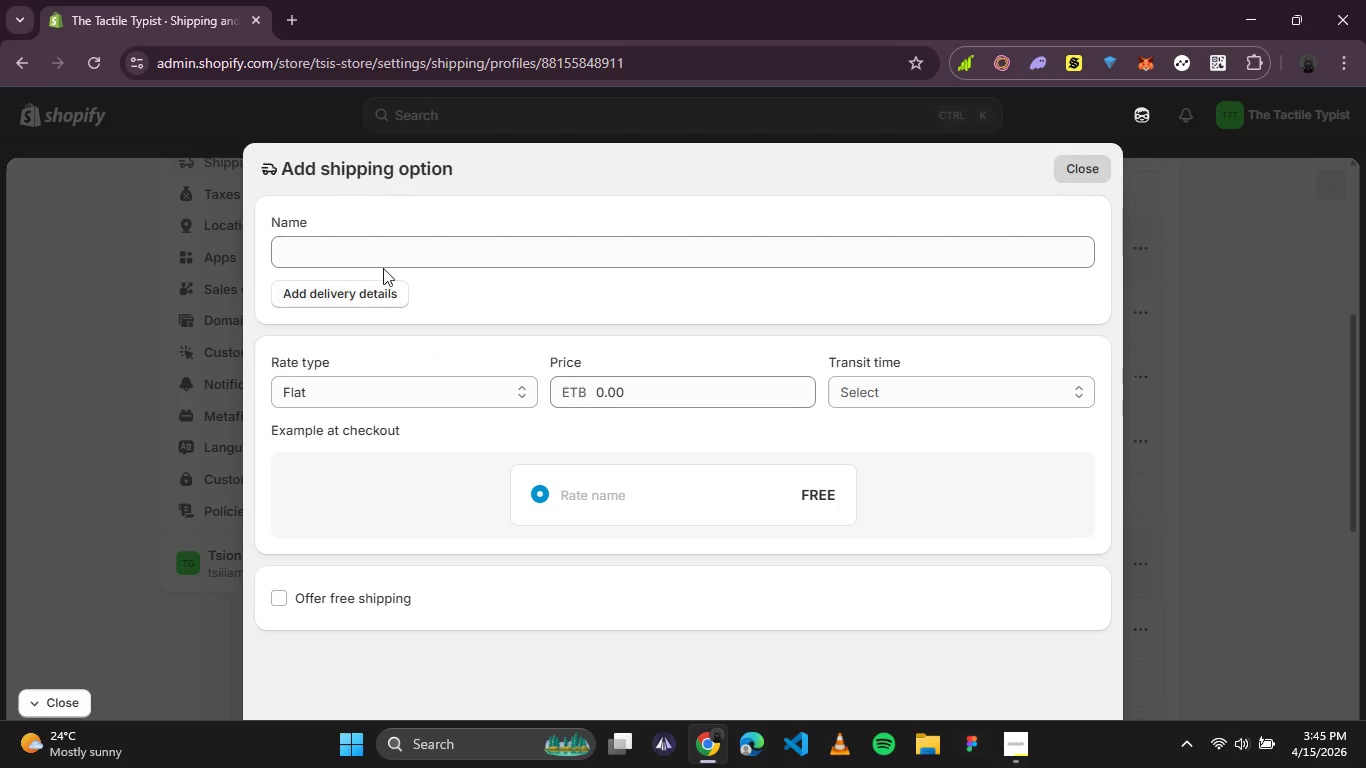 
left_click([392, 245])
 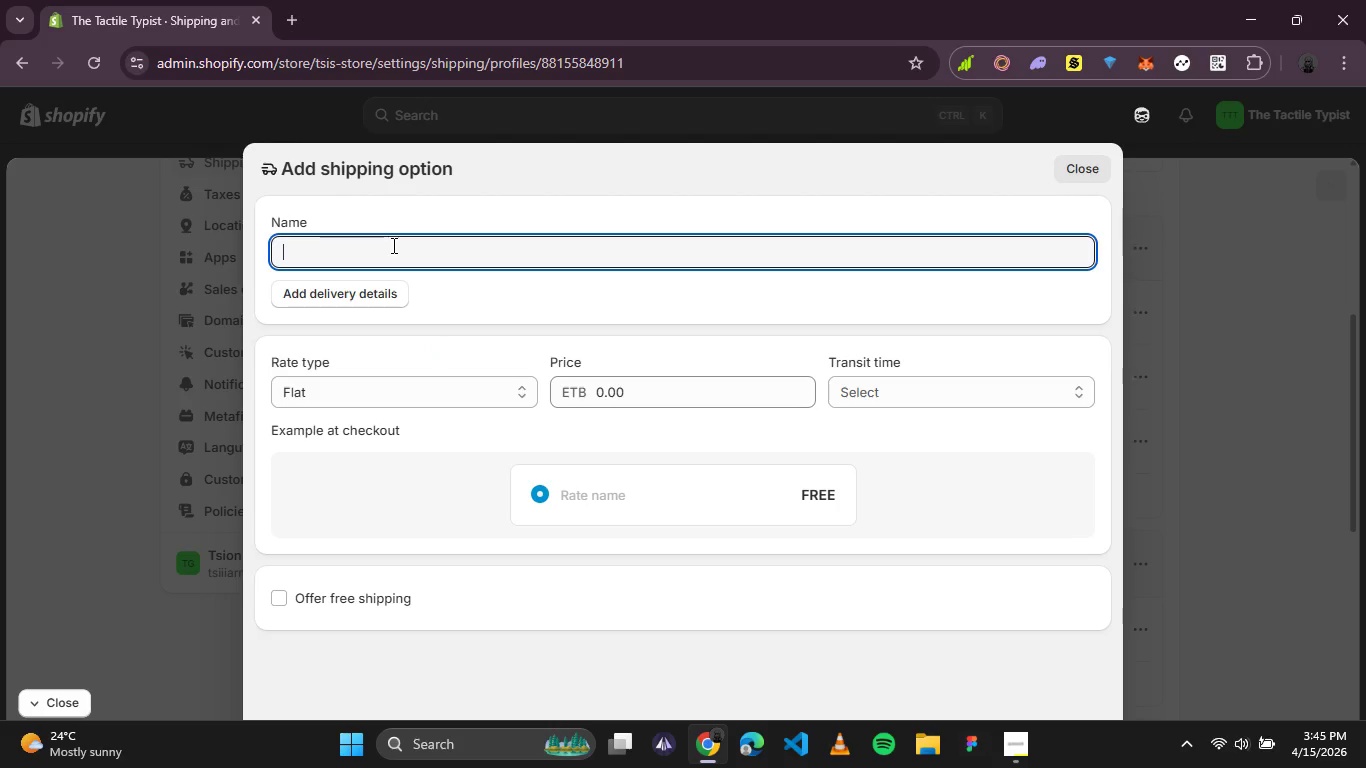 
type(Calculatd)
key(Backspace)
type(ed Rate (_)
 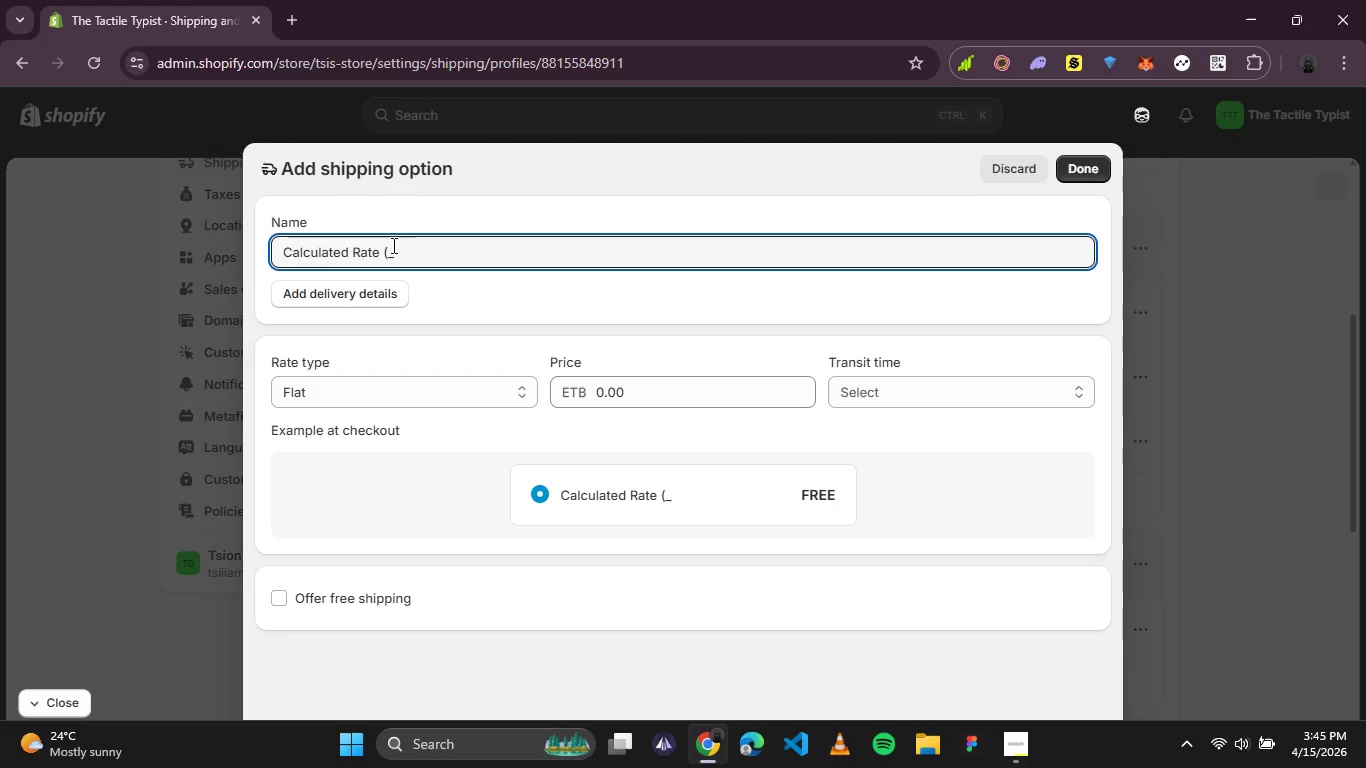 
key(ArrowLeft)
 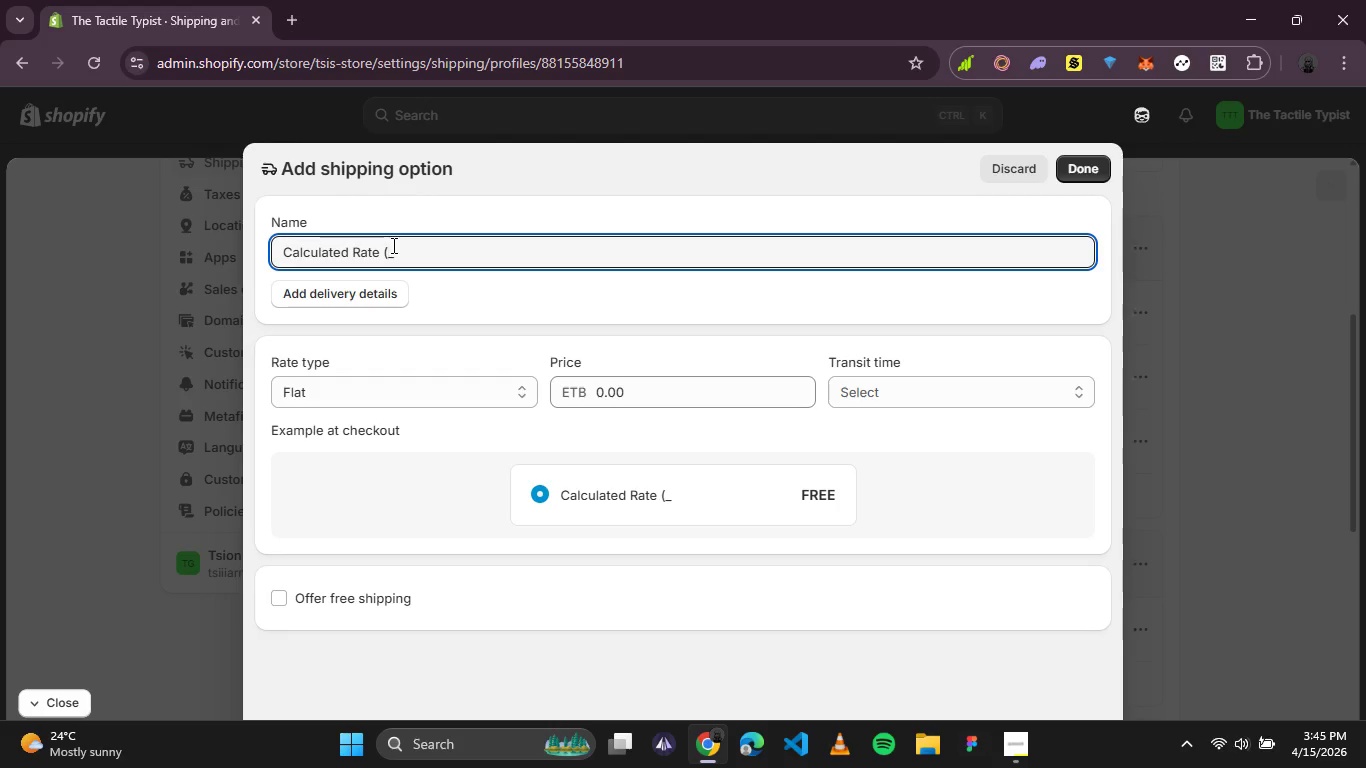 
type(Simulated))
 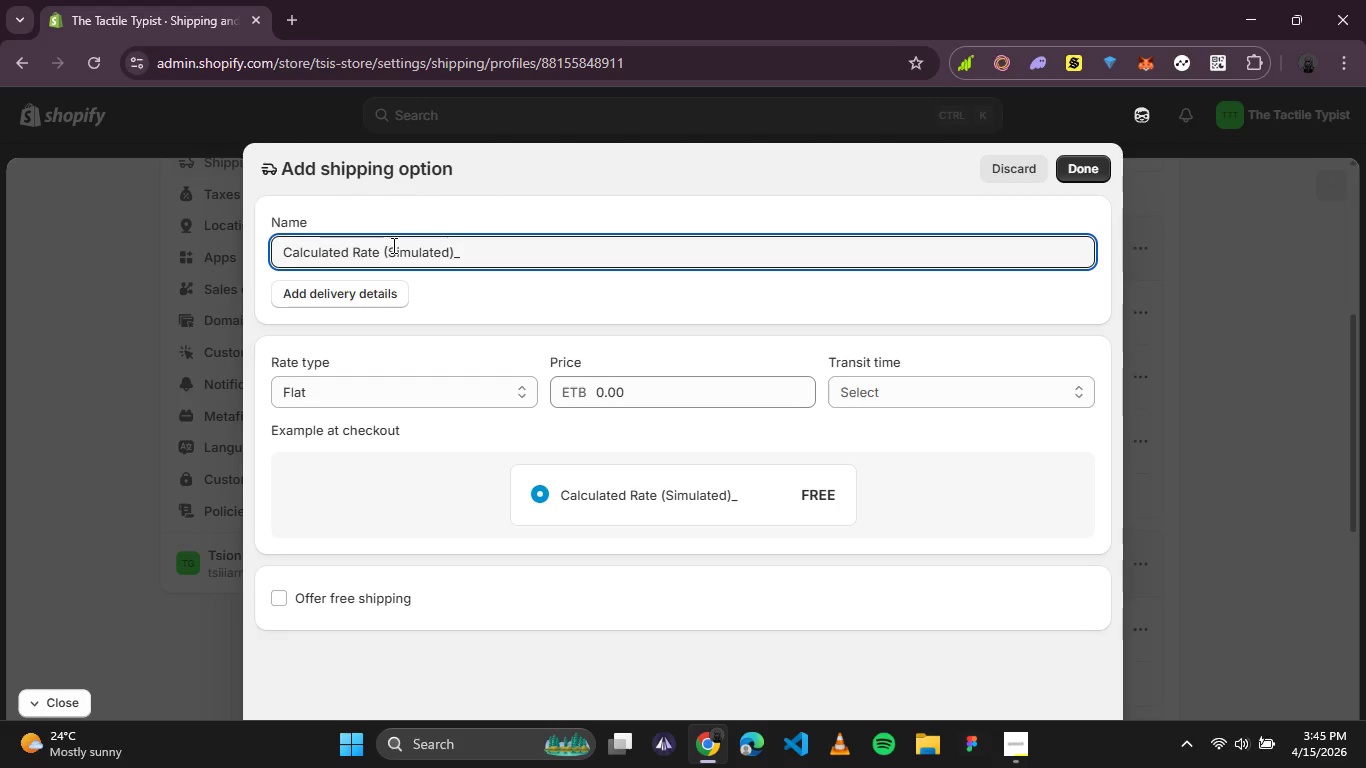 
left_click_drag(start_coordinate=[640, 400], to_coordinate=[590, 400])
 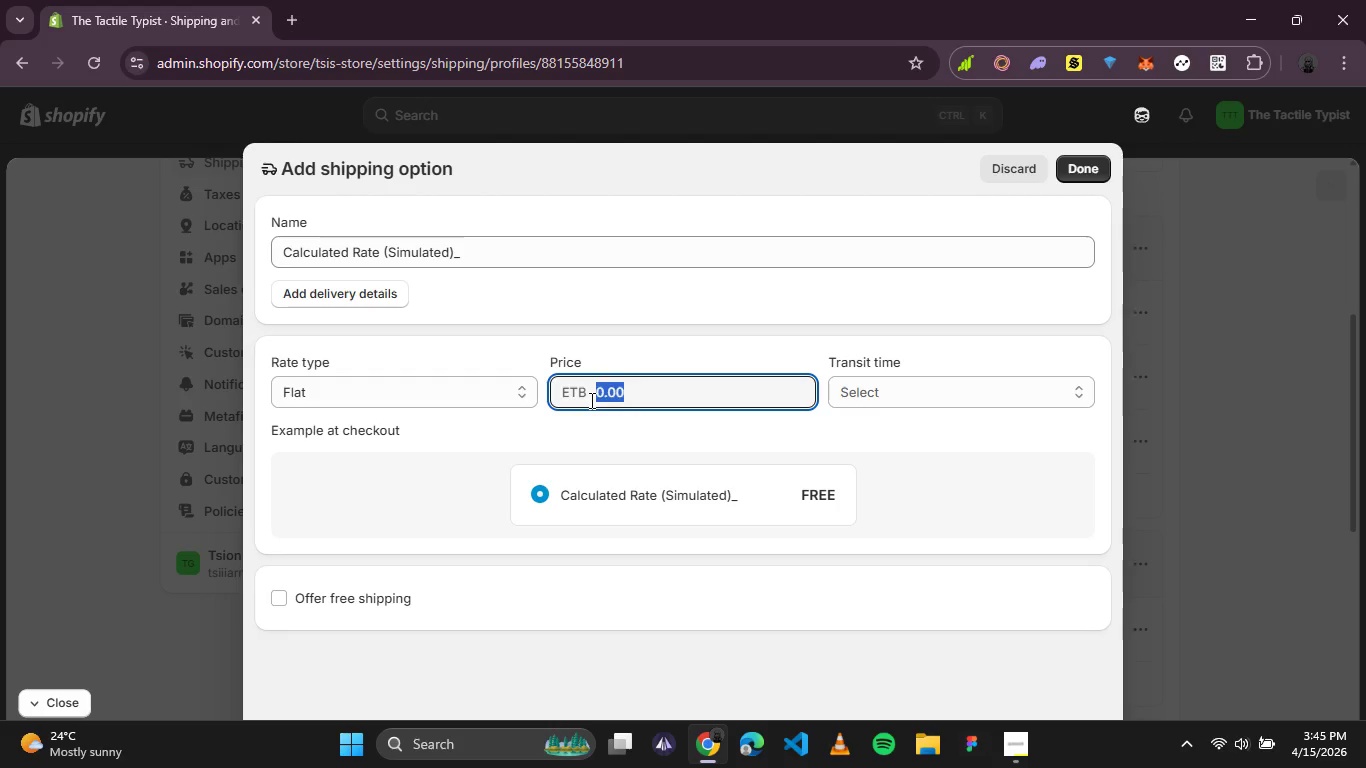 
type(30)
 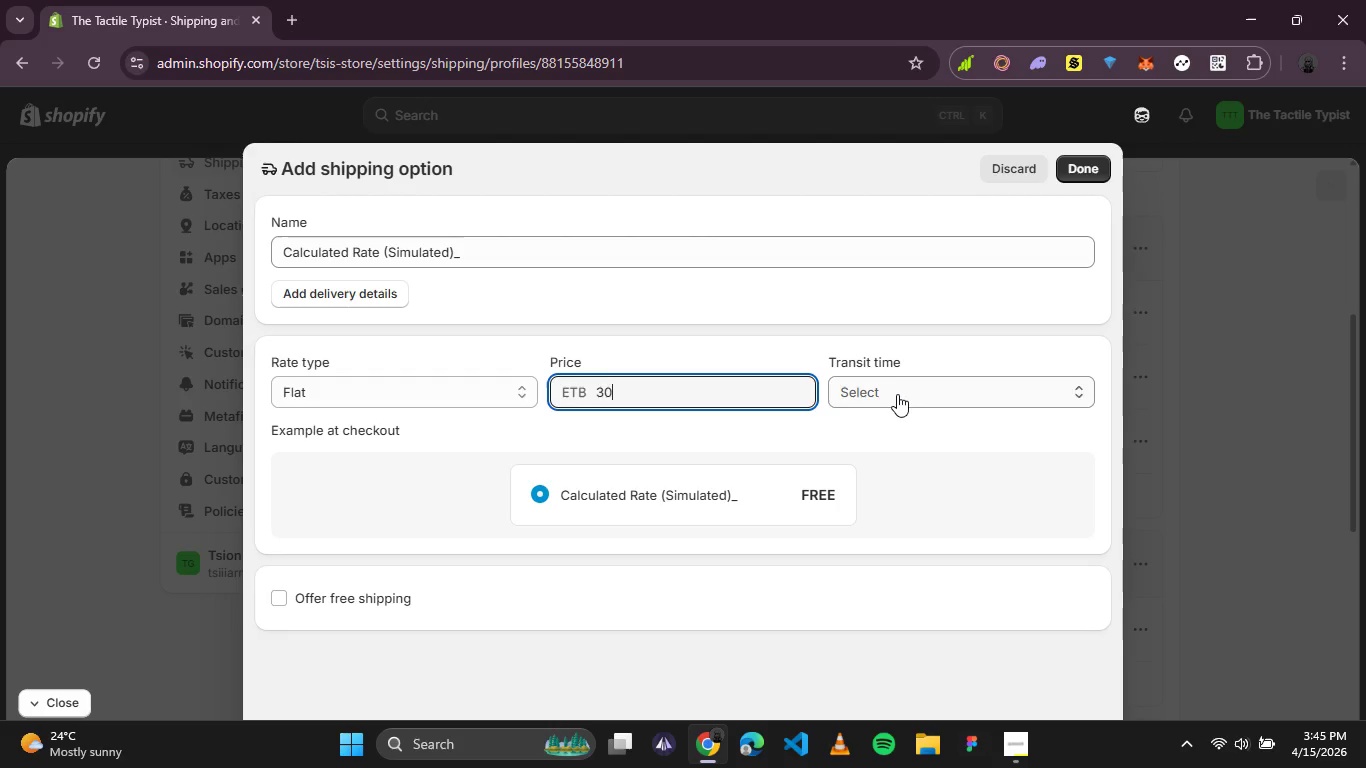 
left_click([901, 395])
 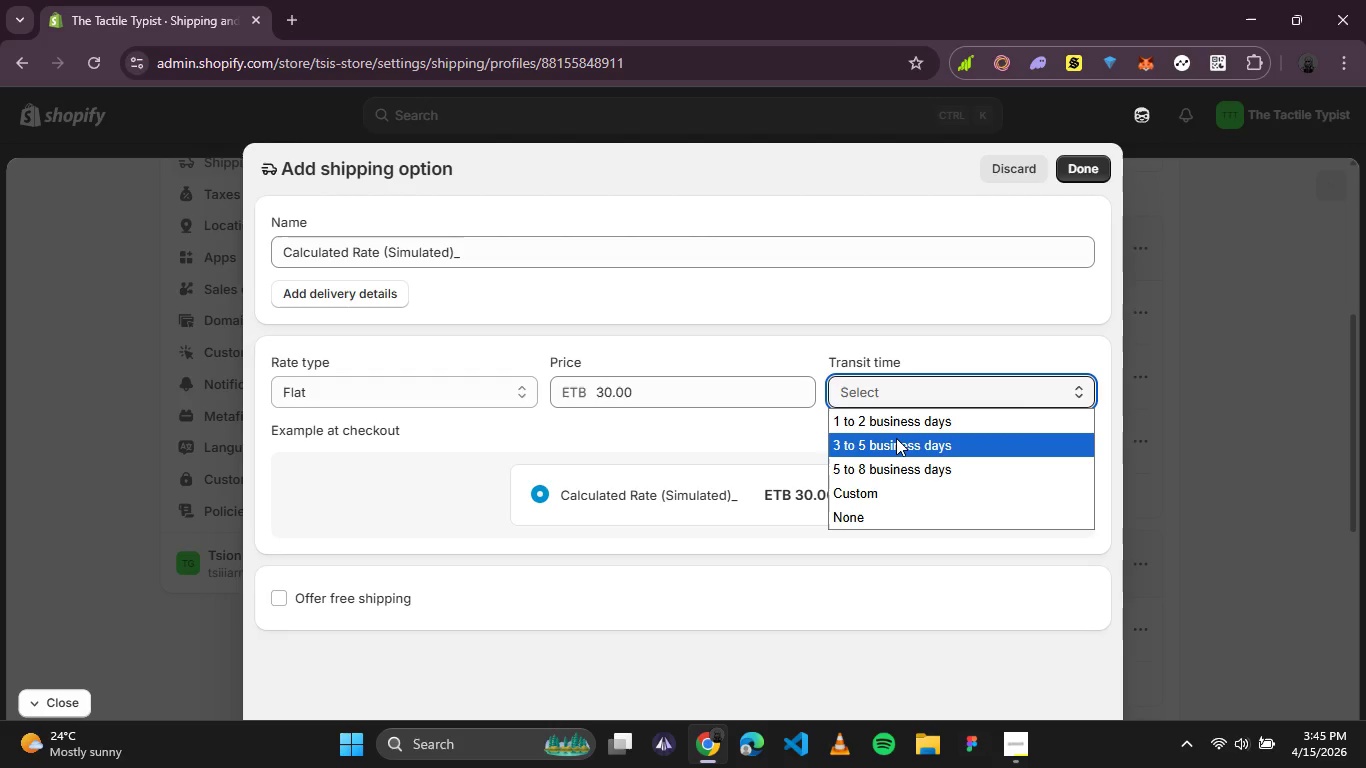 
left_click([896, 438])
 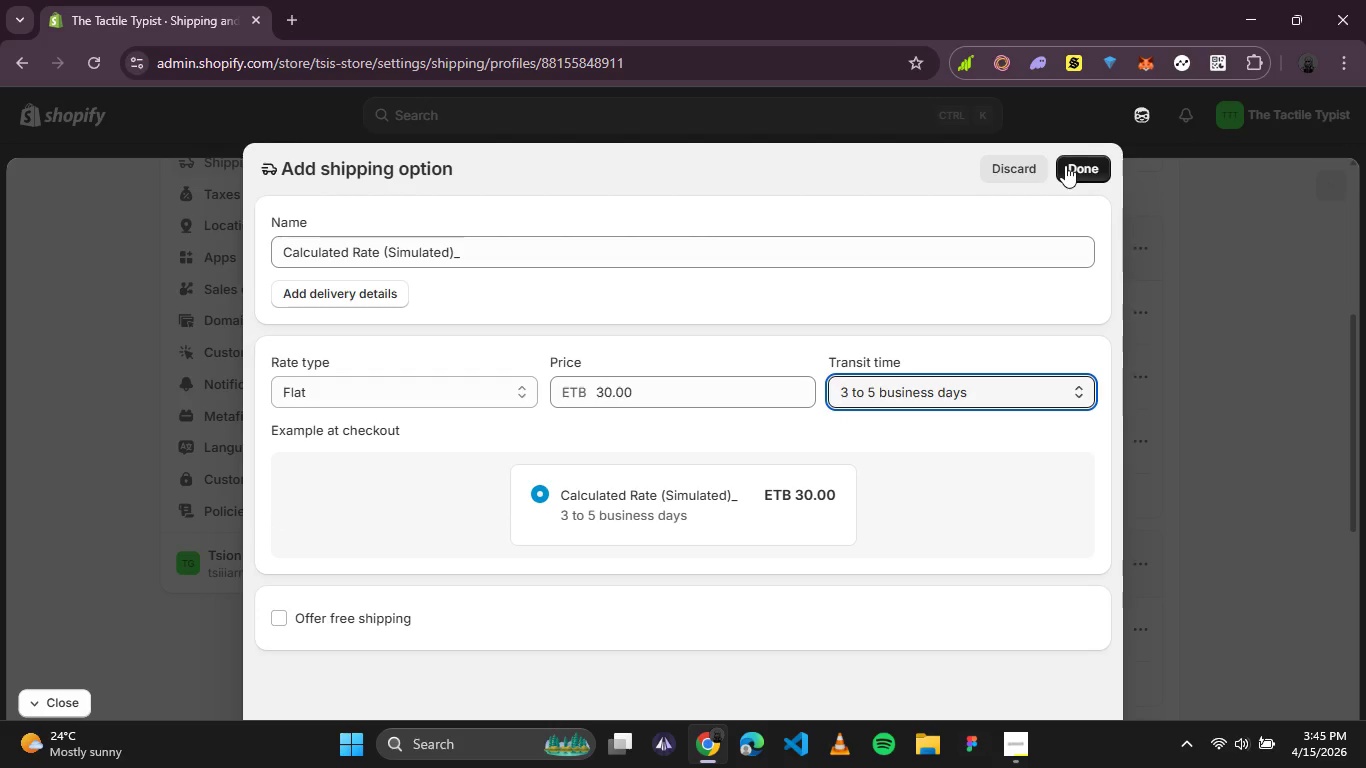 
left_click([1065, 165])
 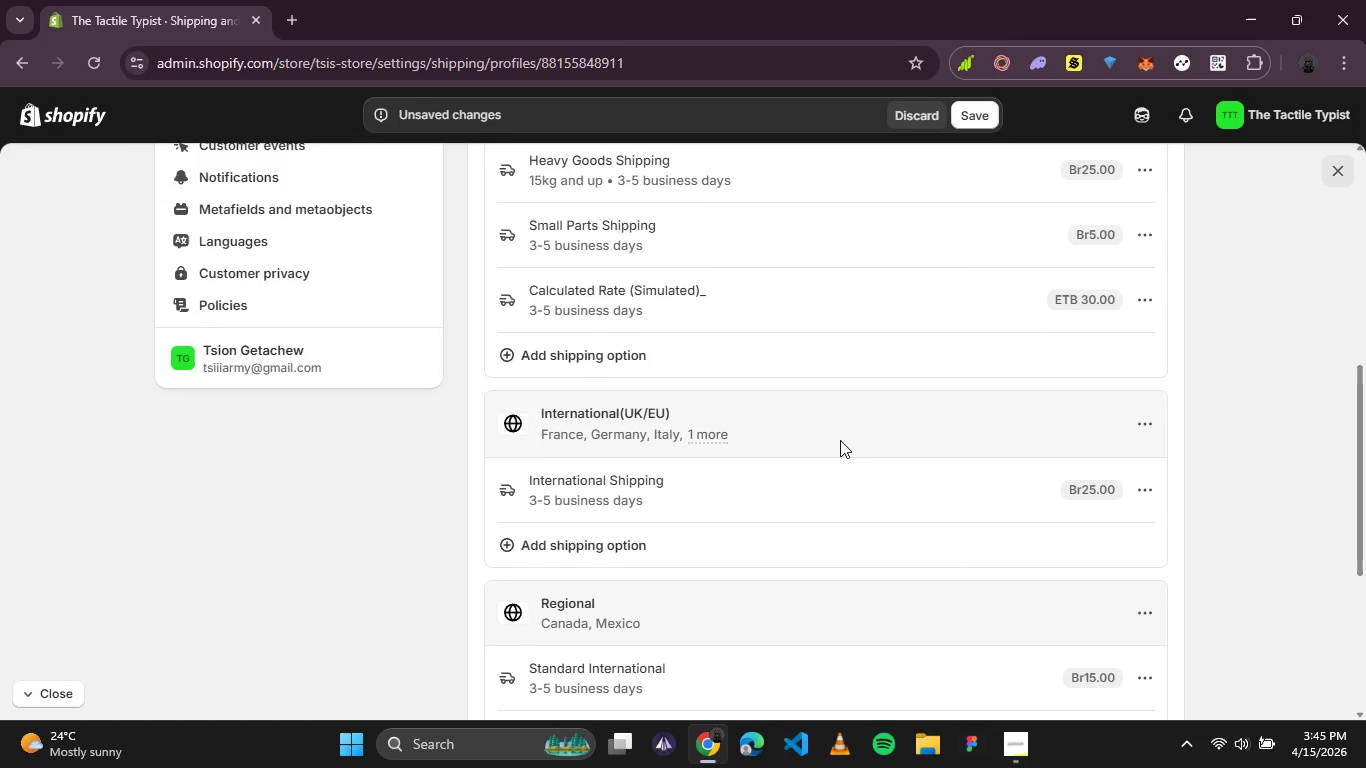 
left_click([577, 478])
 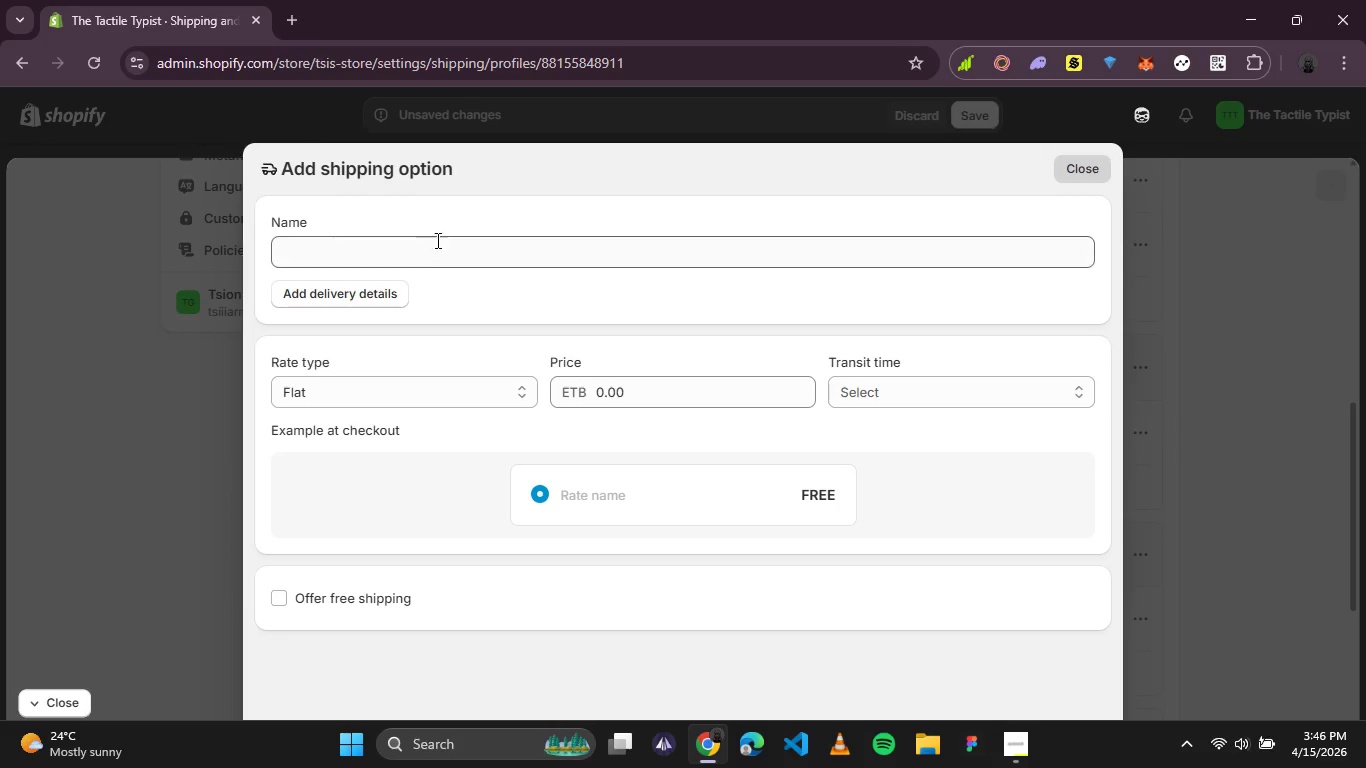 
left_click([419, 258])
 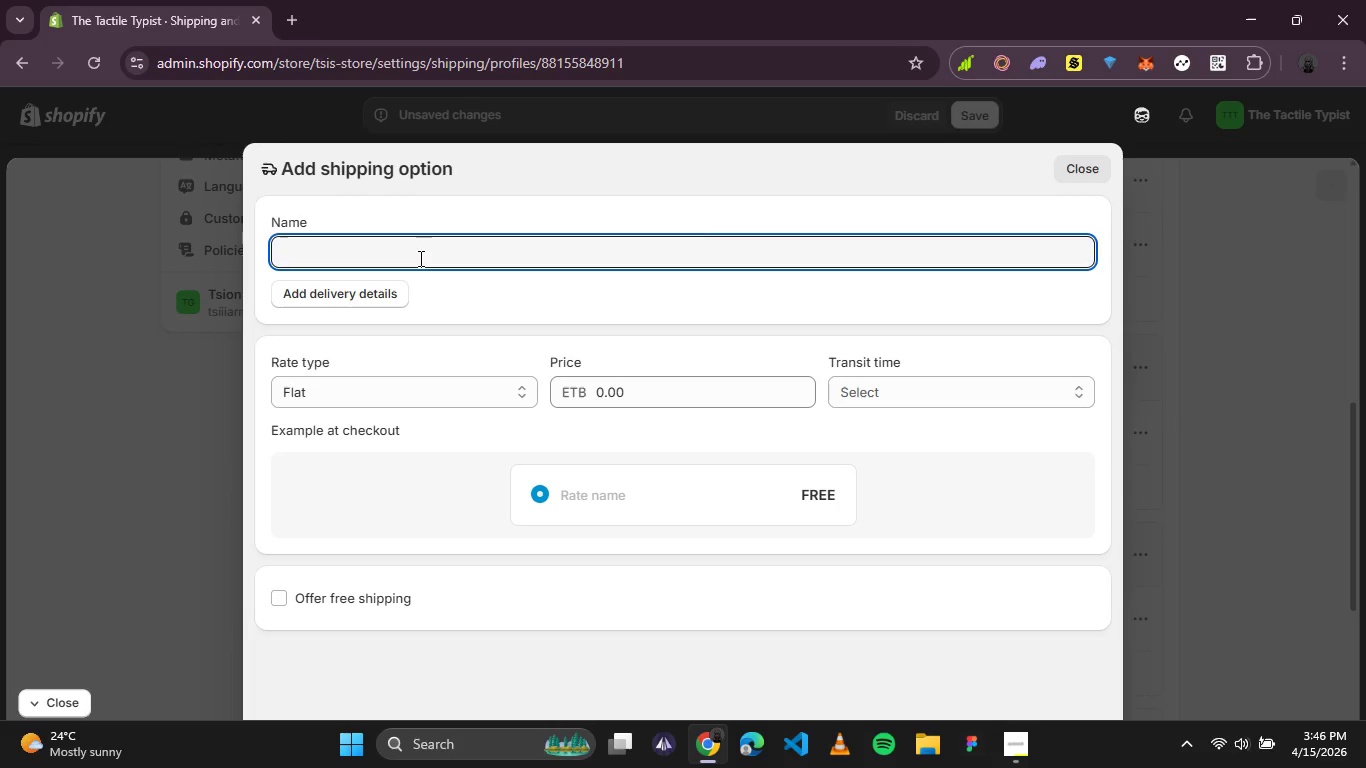 
type(Calculated Rate())
 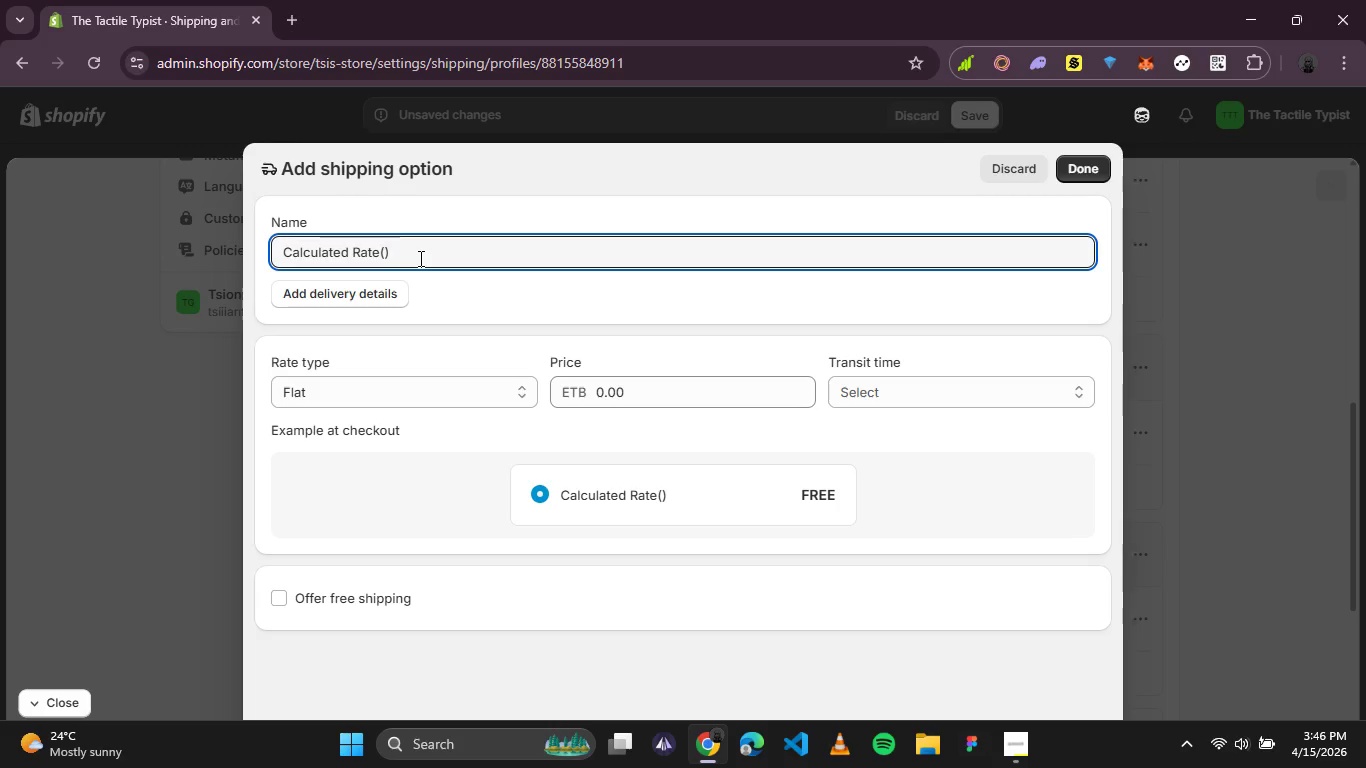 
key(ArrowLeft)
 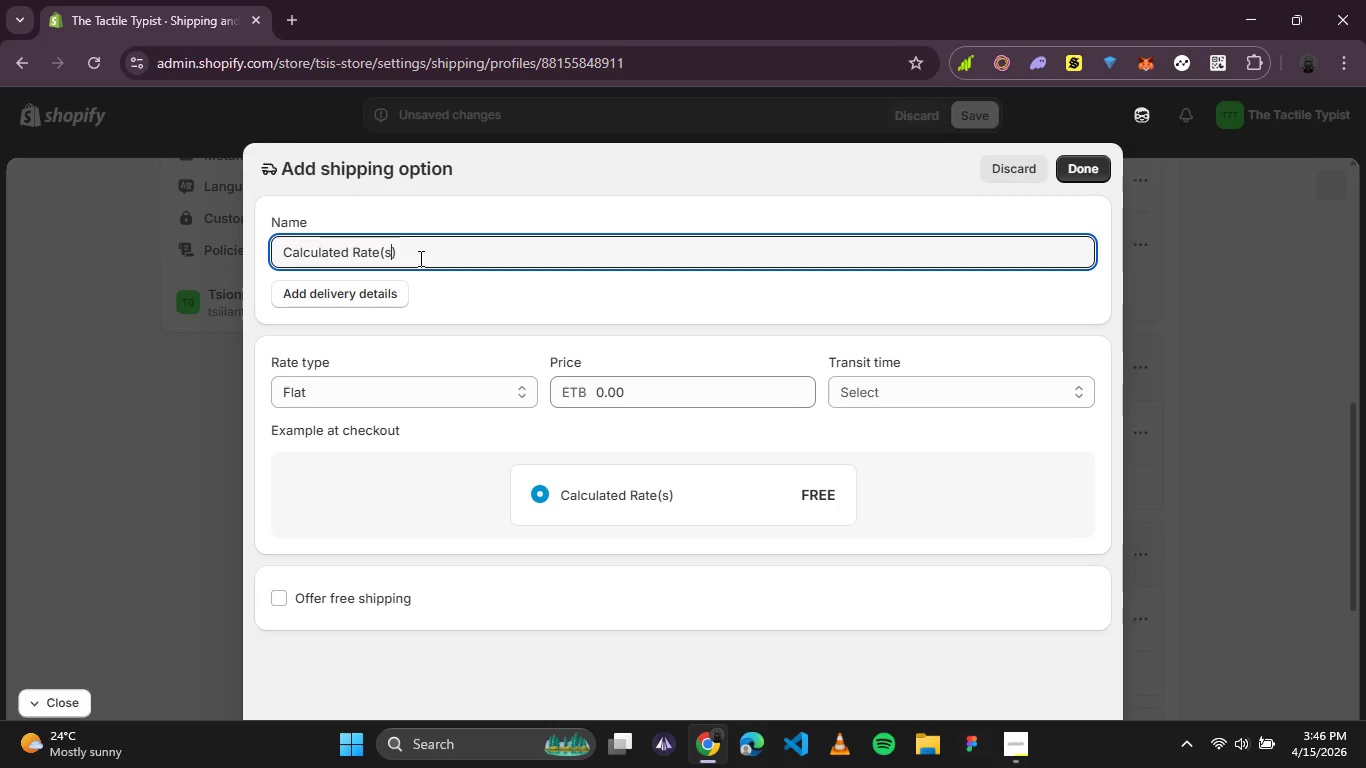 
type(simulated)
 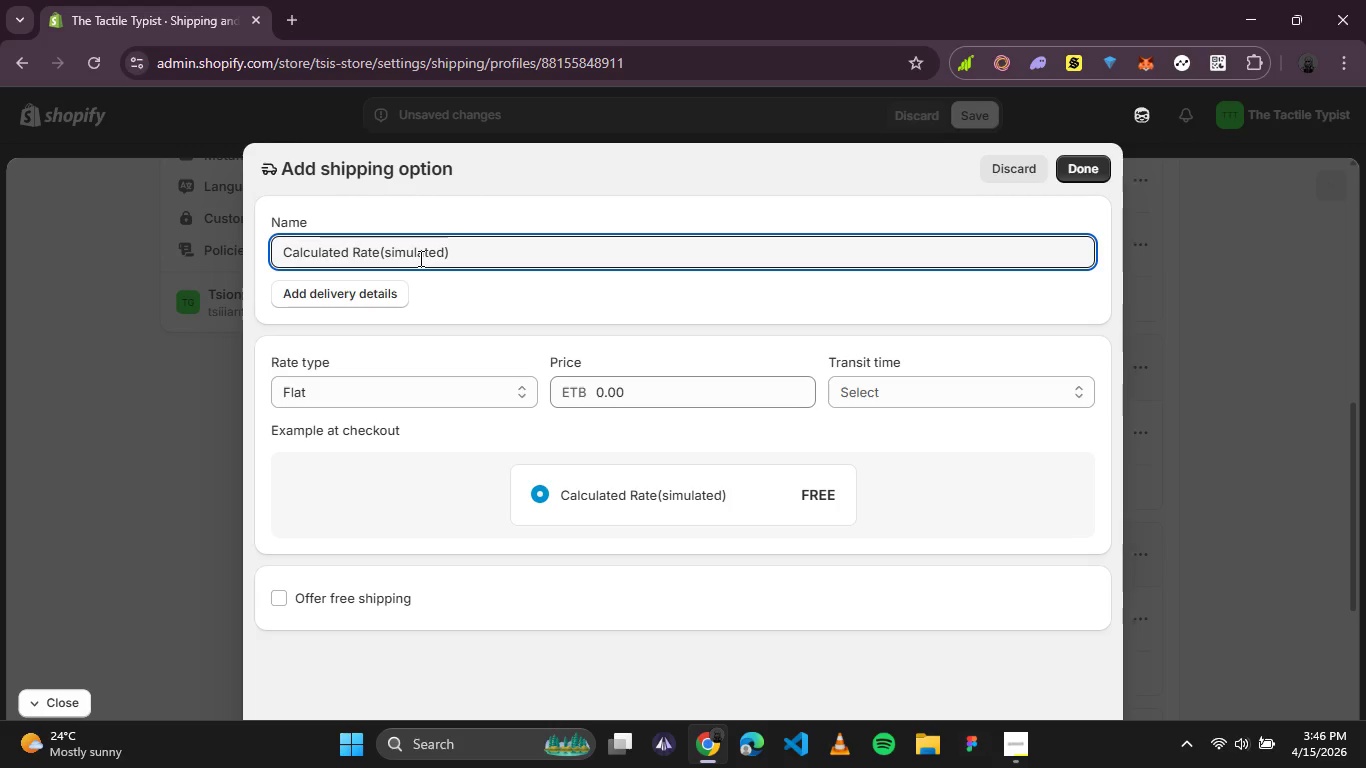 
left_click_drag(start_coordinate=[644, 390], to_coordinate=[574, 390])
 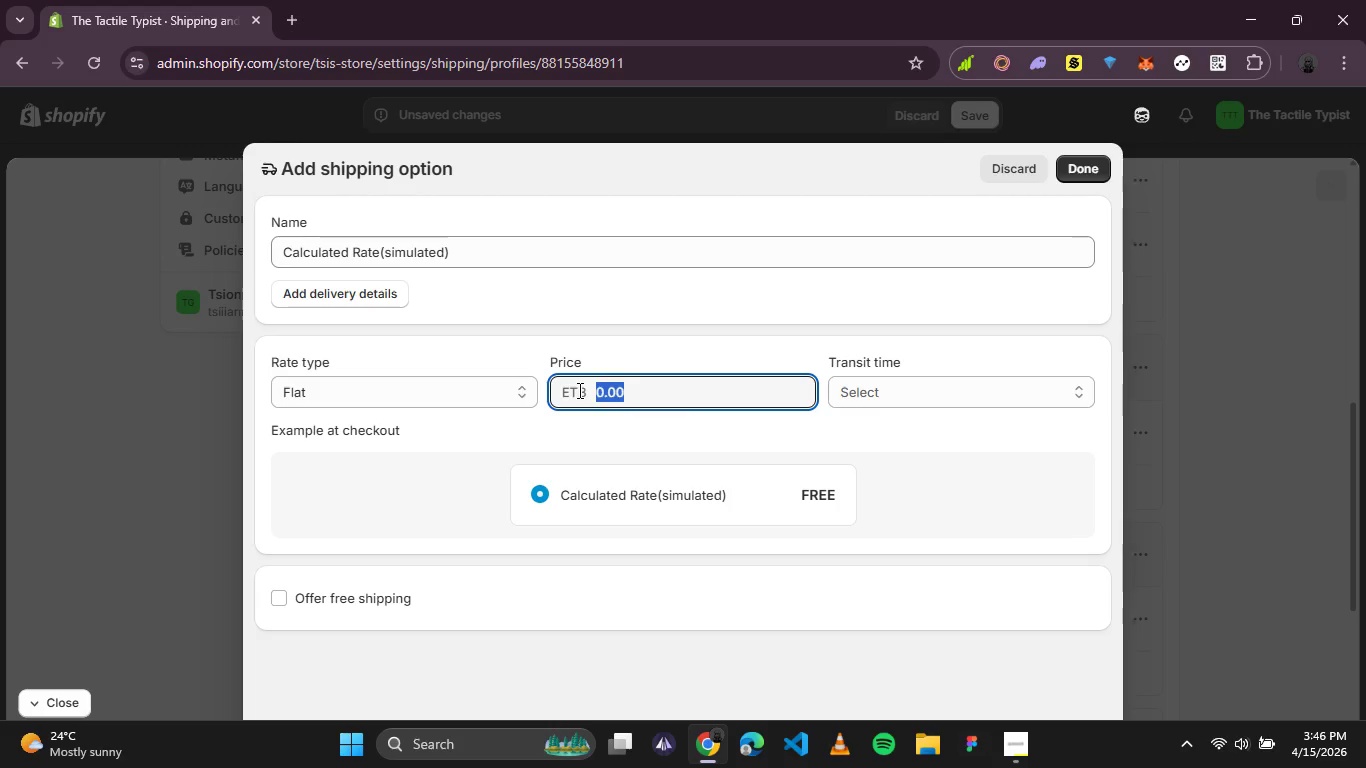 
type(30)
 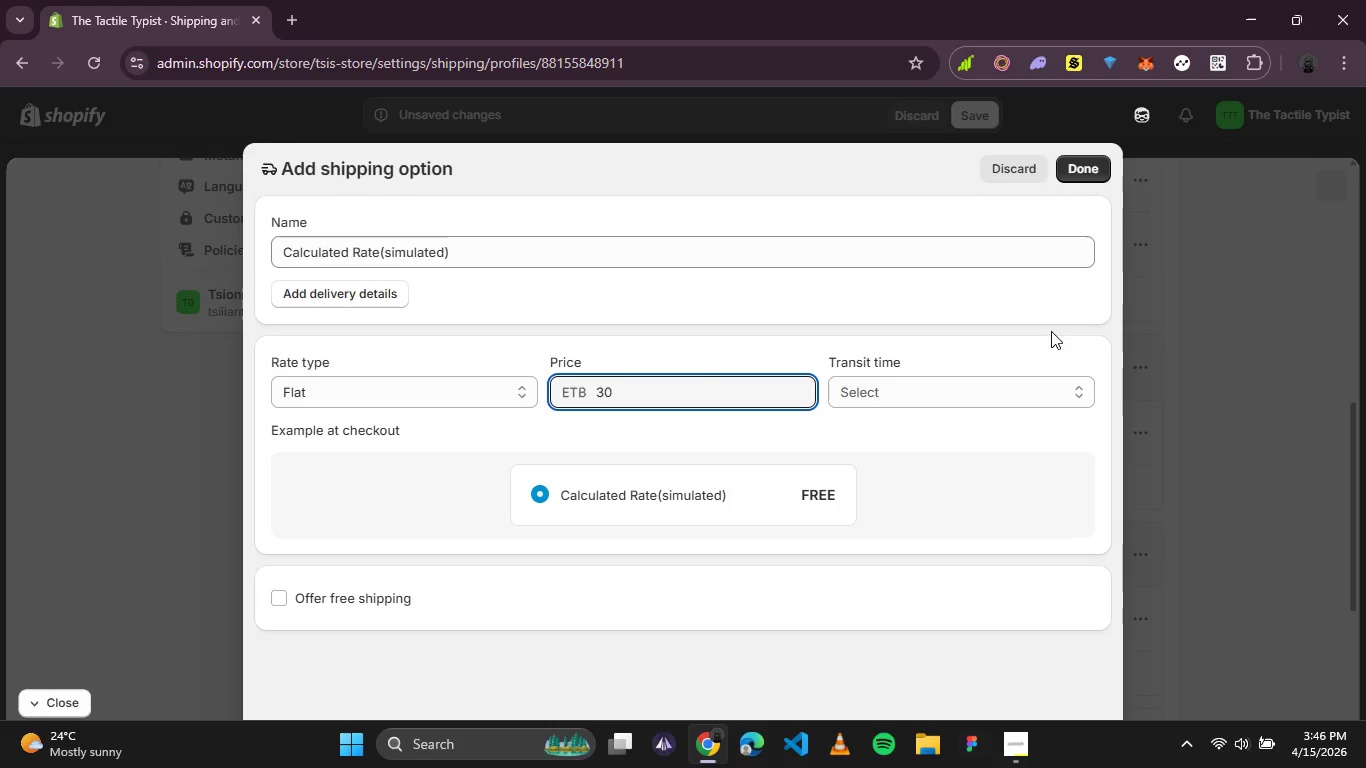 
left_click([1021, 387])
 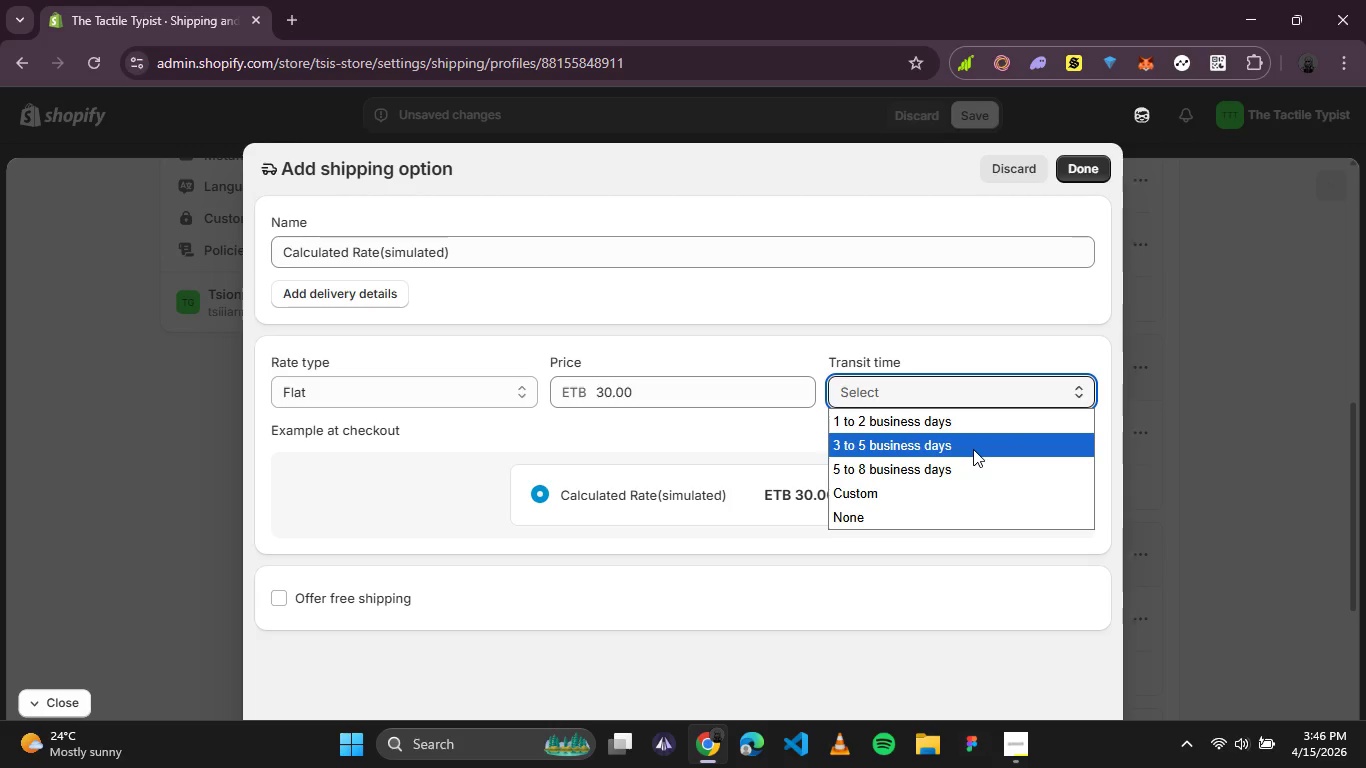 
left_click([973, 449])
 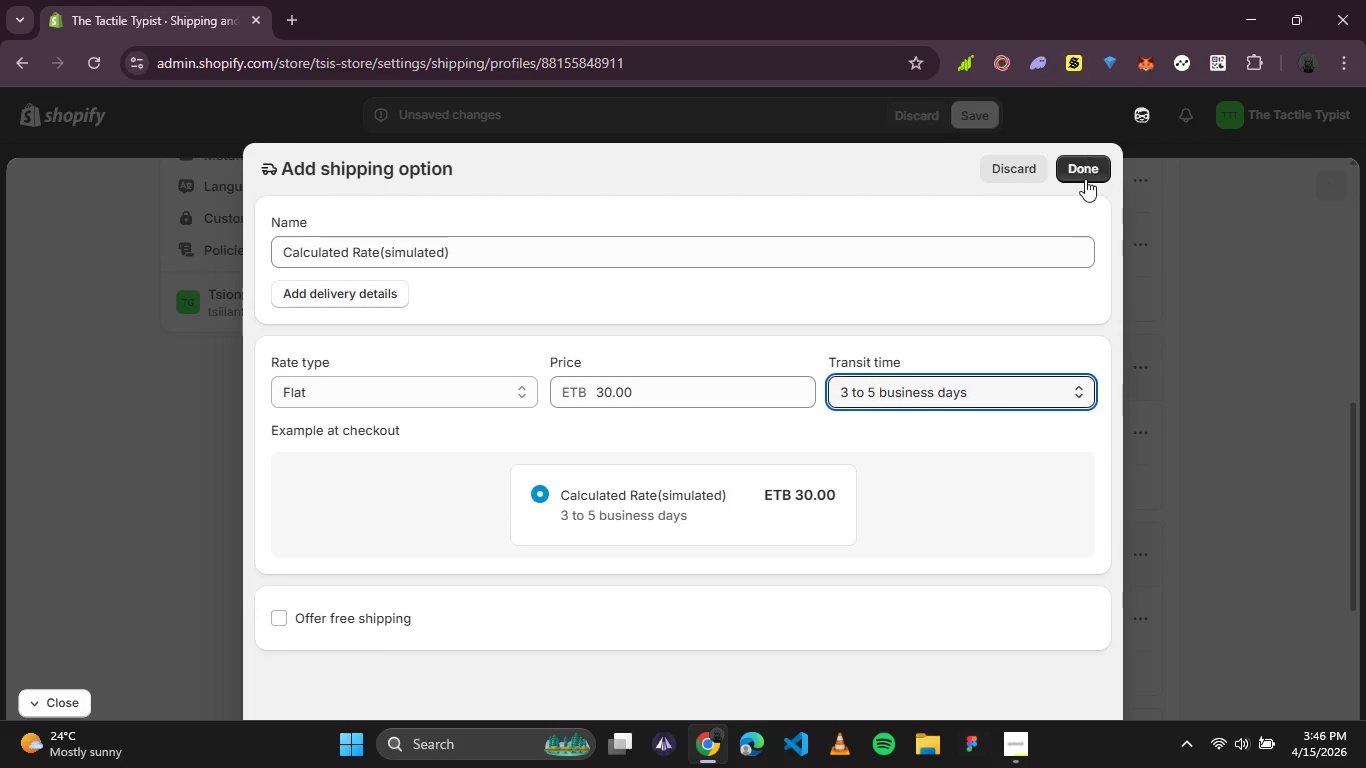 
left_click([1085, 179])
 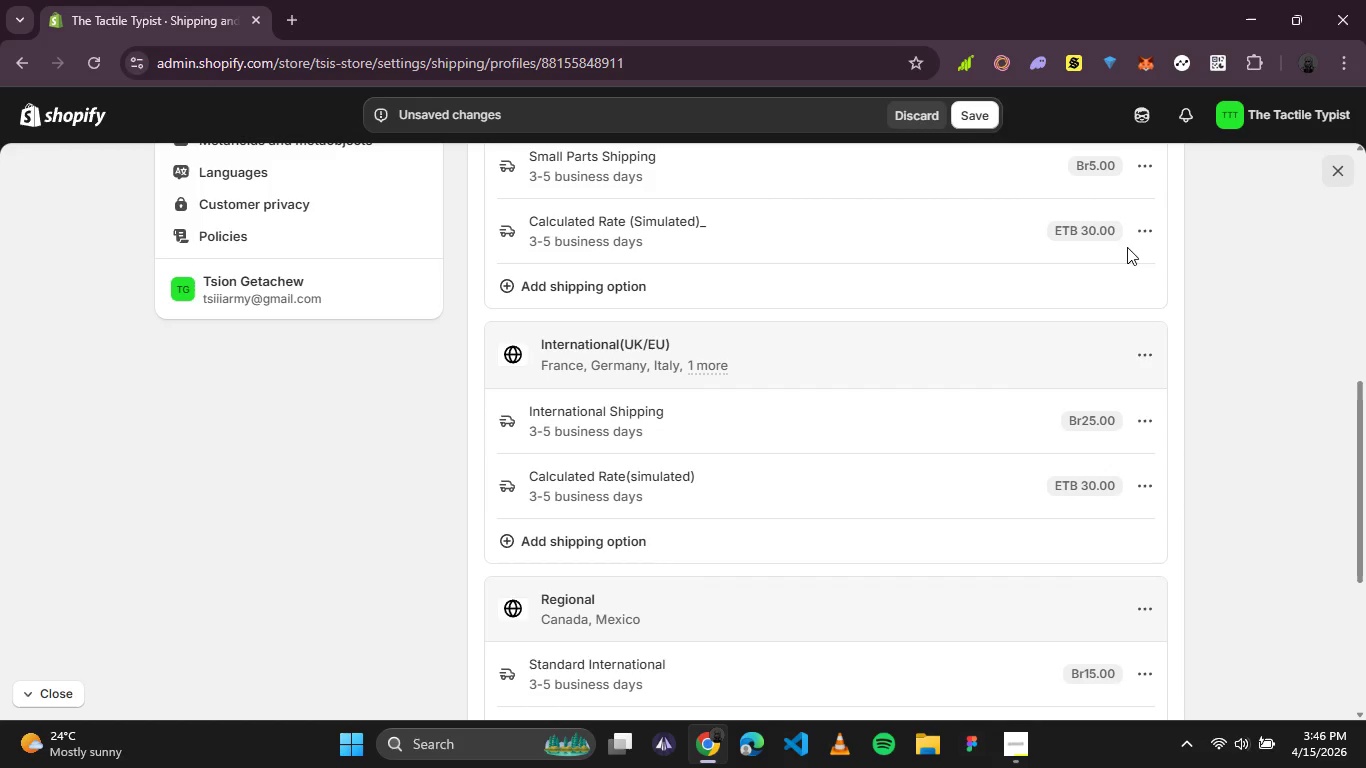 
mouse_move([736, 411])
 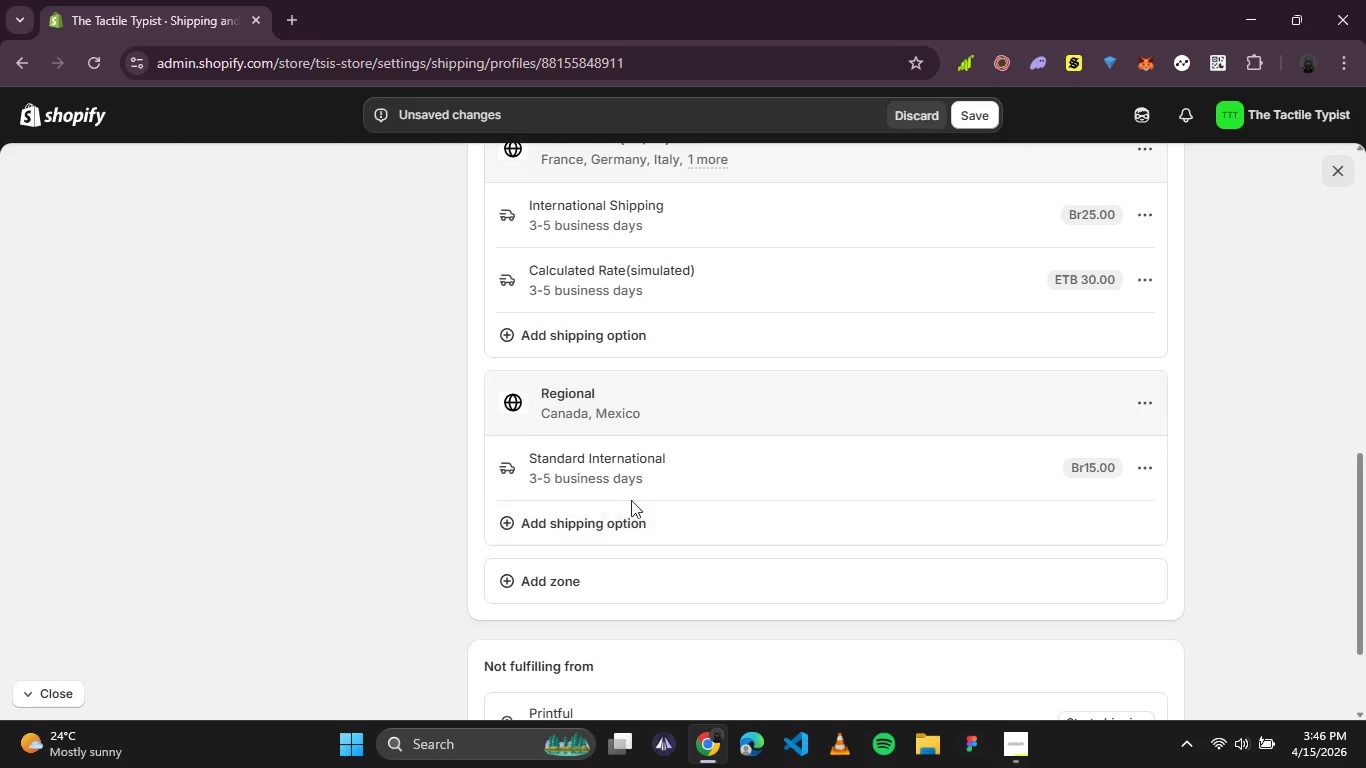 
left_click([559, 522])
 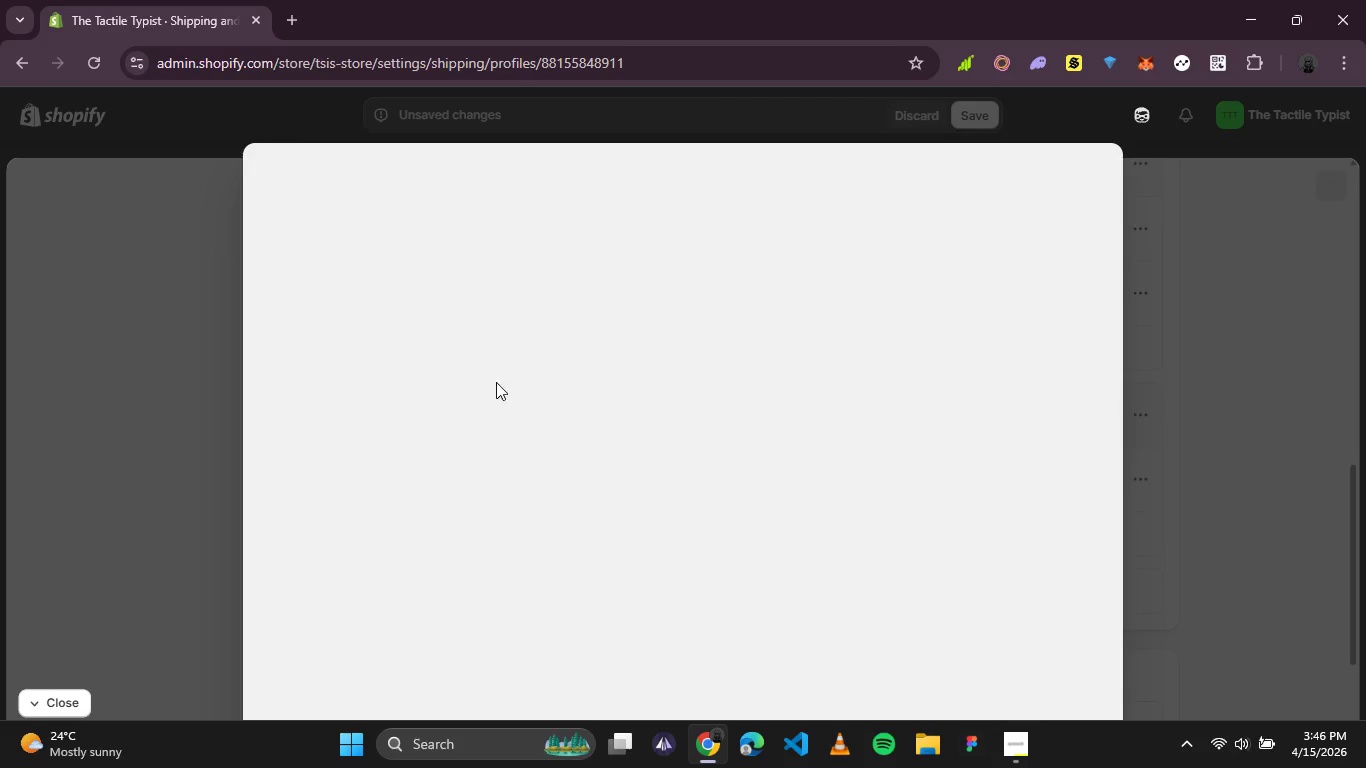 
mouse_move([452, 322])
 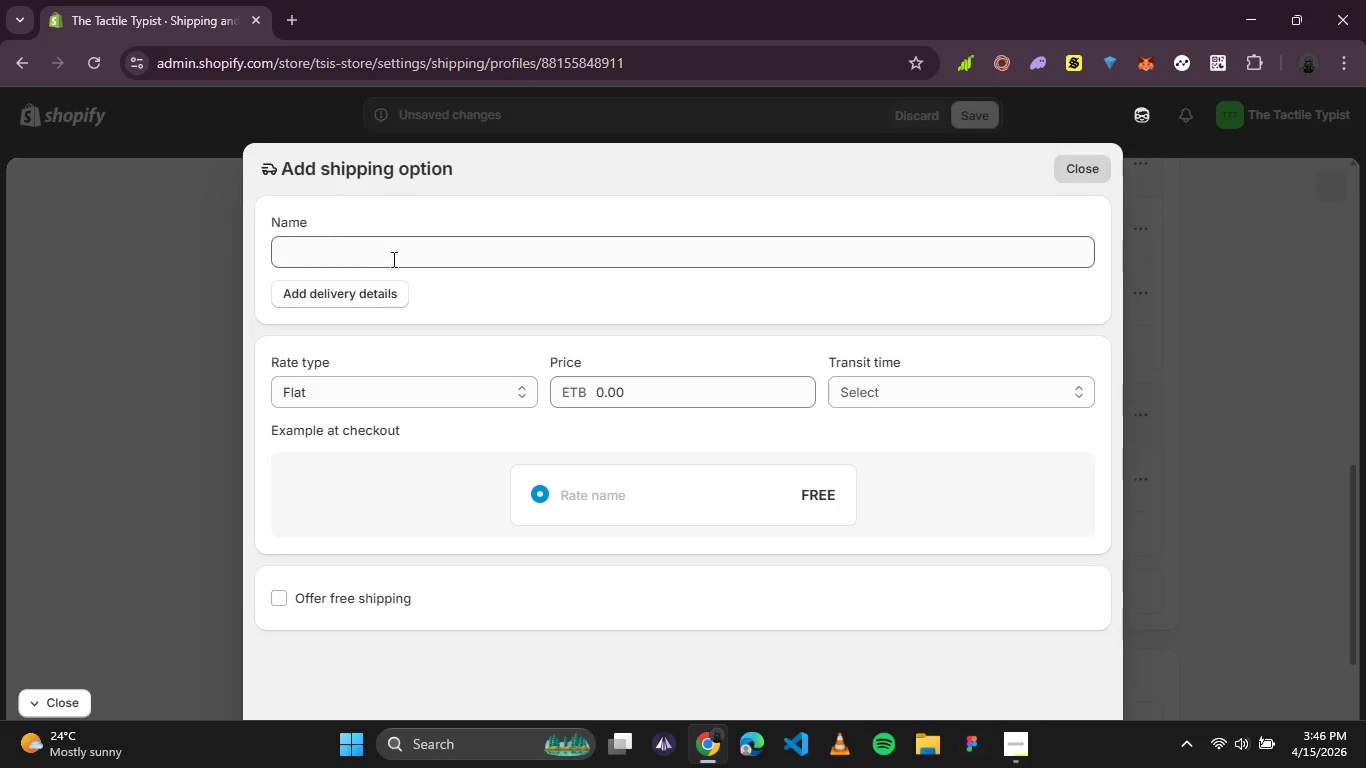 
left_click([394, 255])
 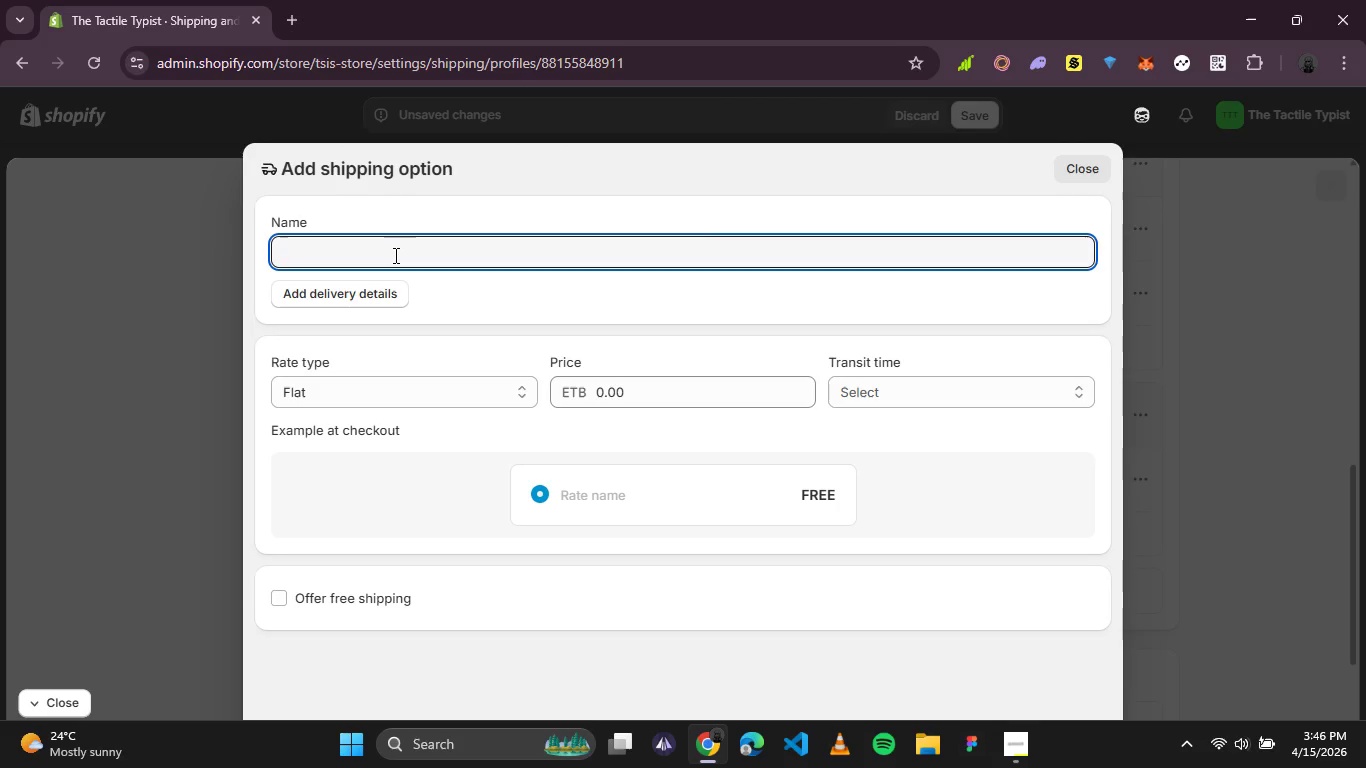 
type(Calculated Rate())
 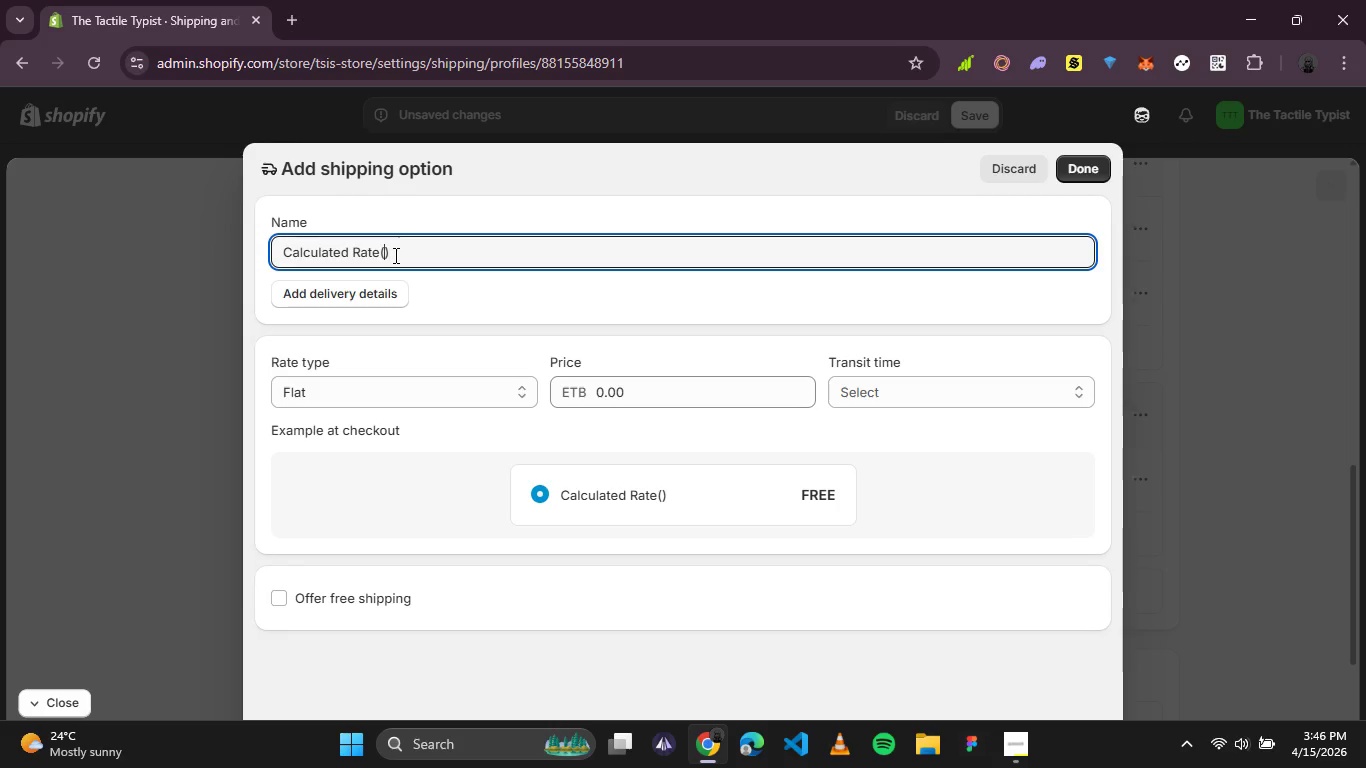 
 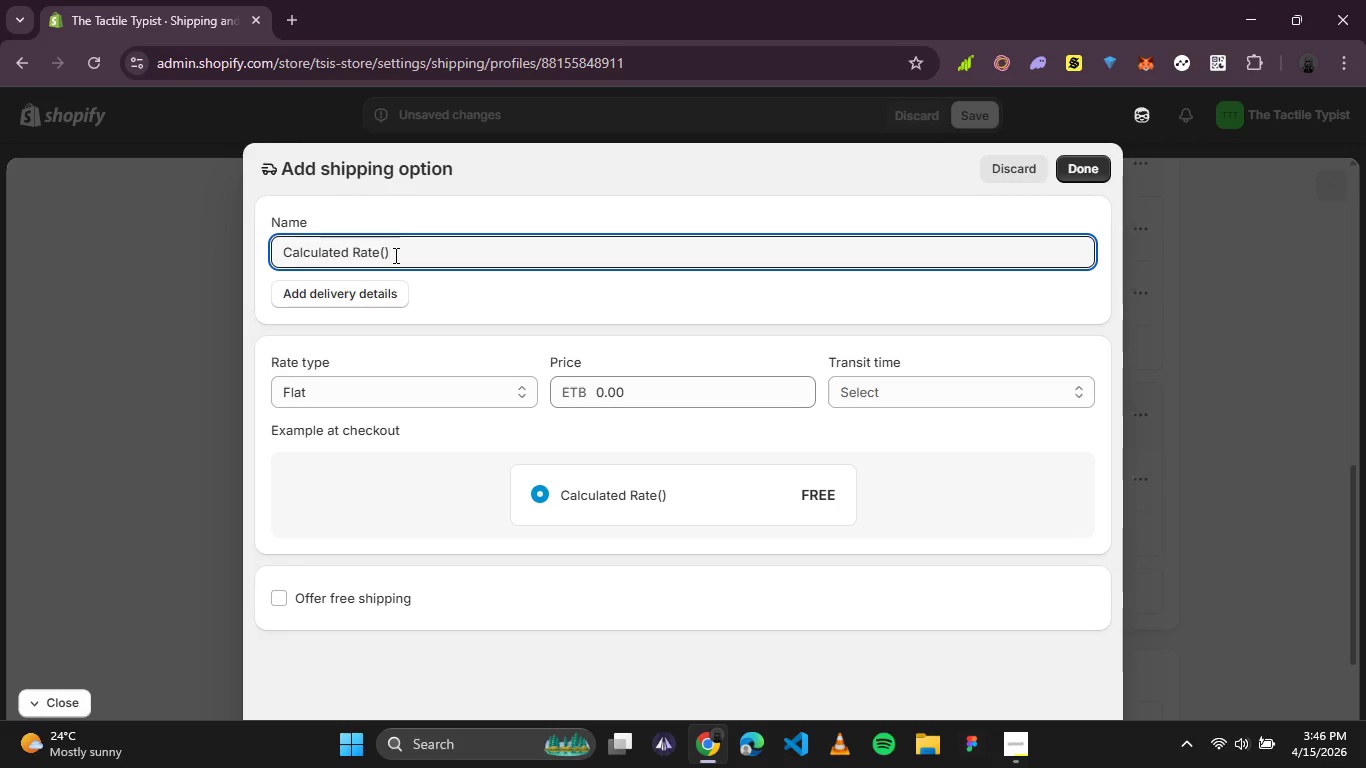 
key(ArrowLeft)
 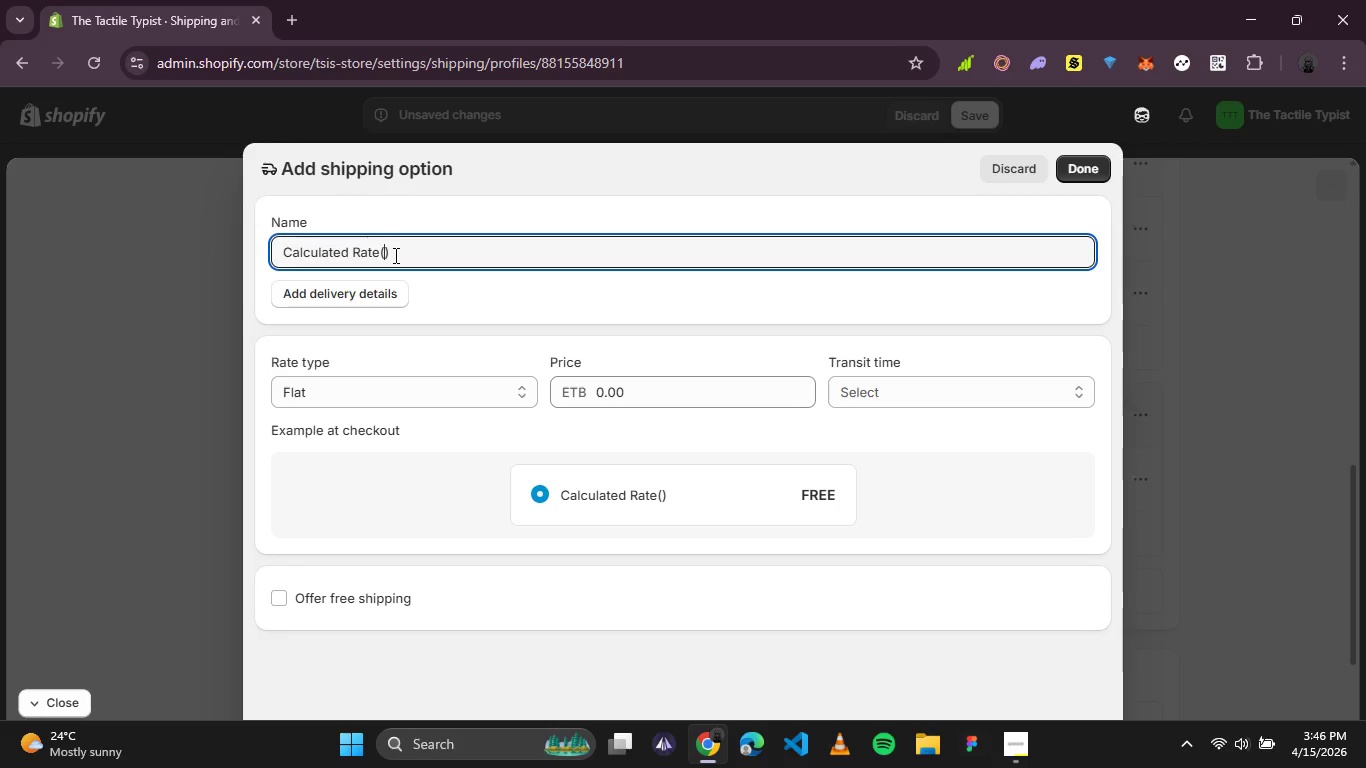 
type(simulated)
 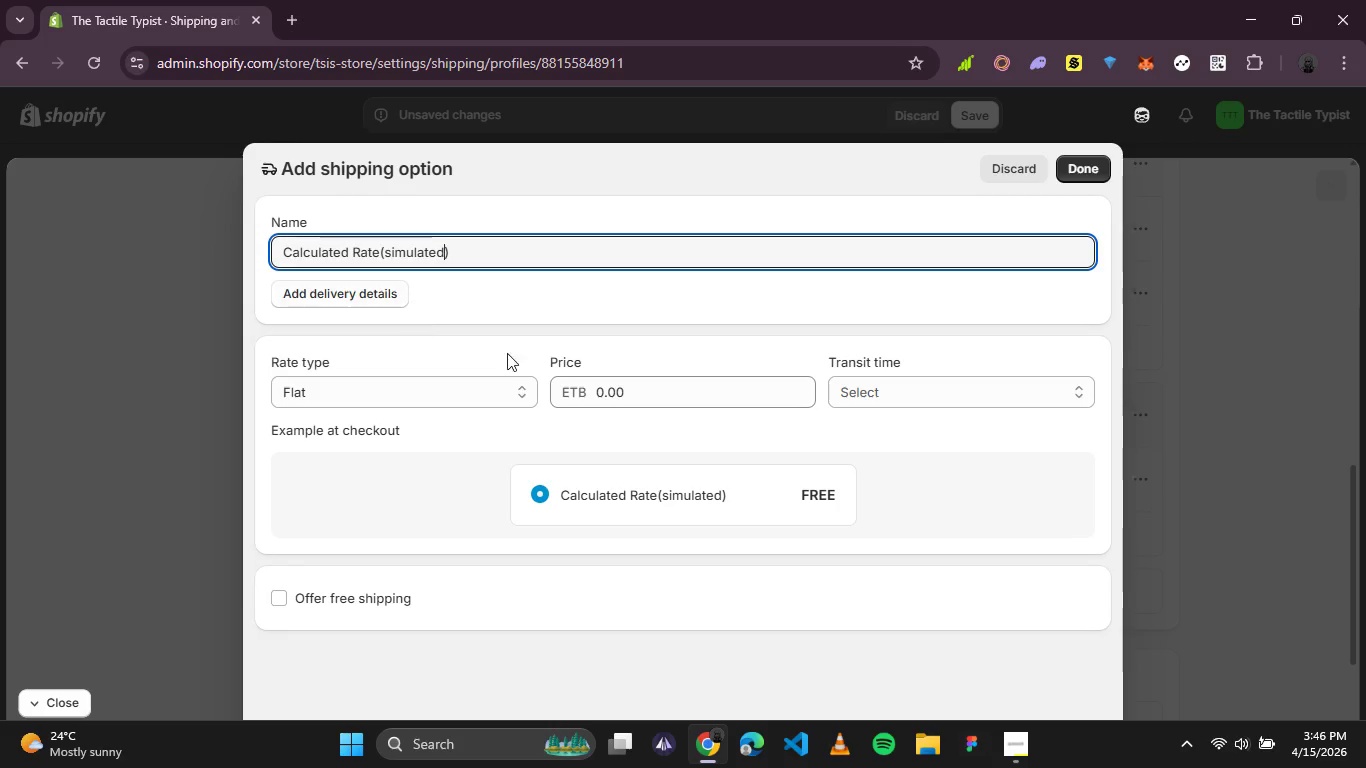 
left_click_drag(start_coordinate=[635, 384], to_coordinate=[574, 380])
 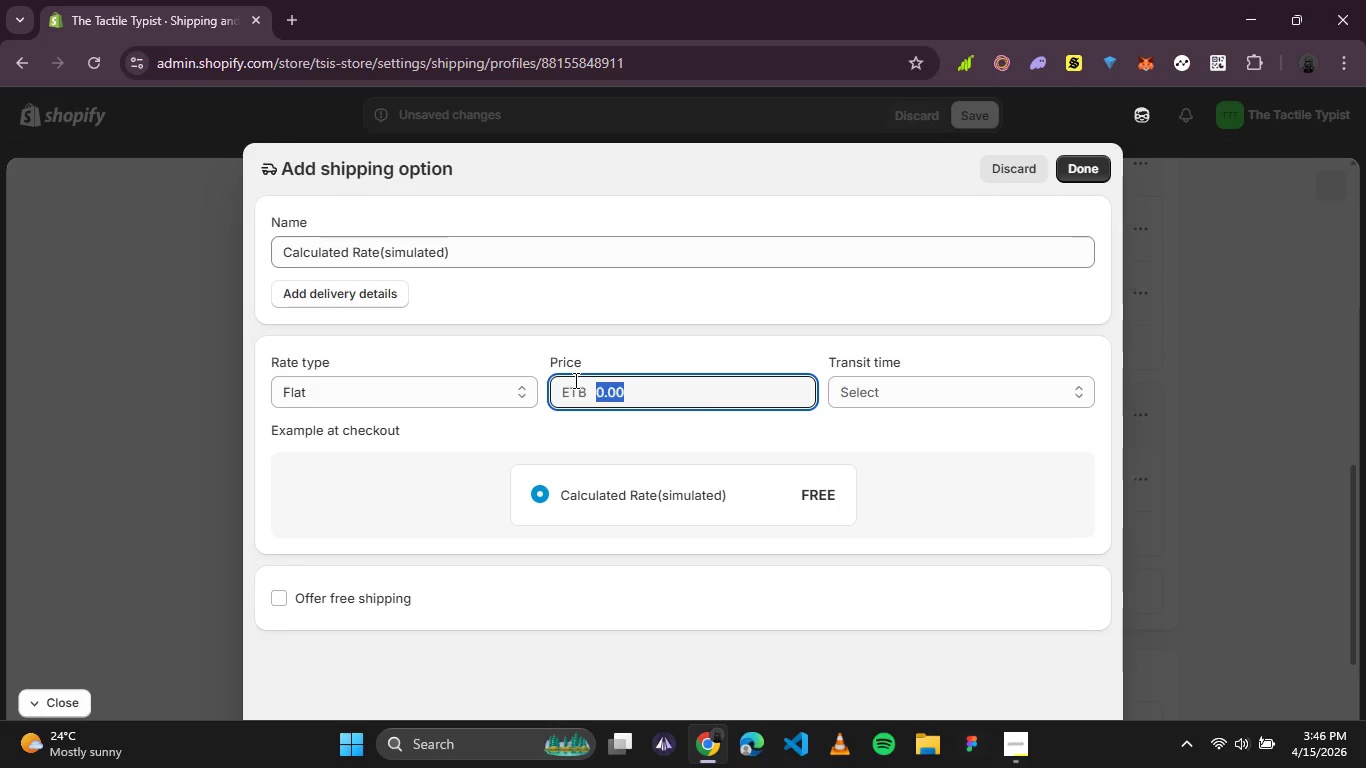 
type(30)
 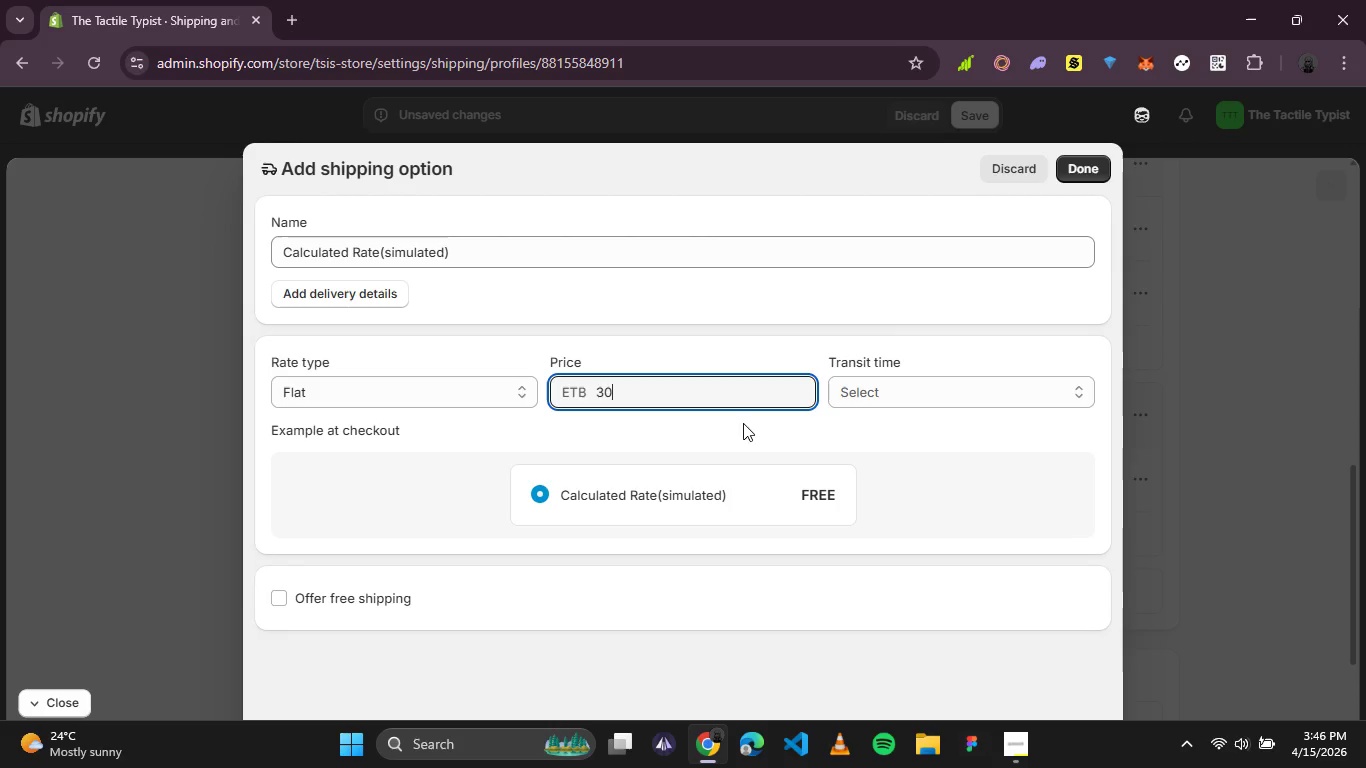 
left_click([936, 387])
 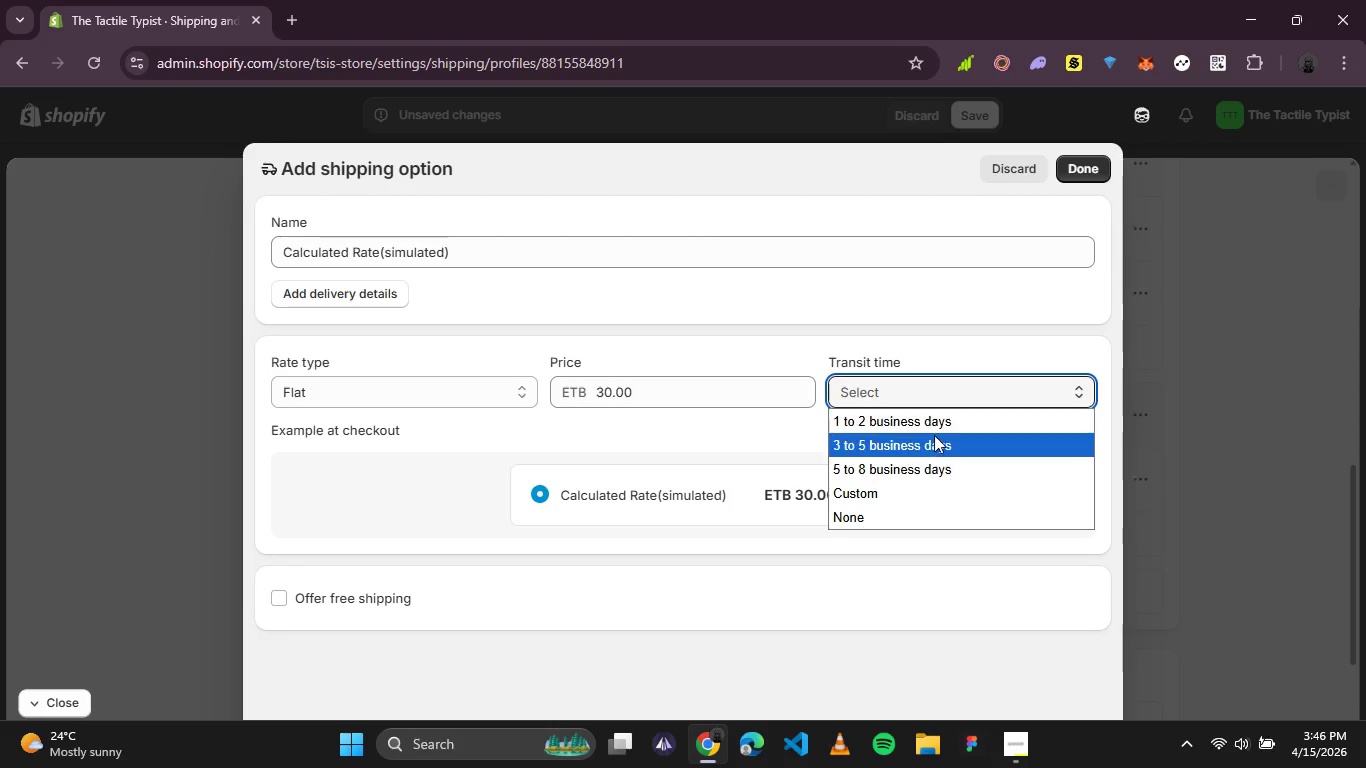 
left_click([935, 435])
 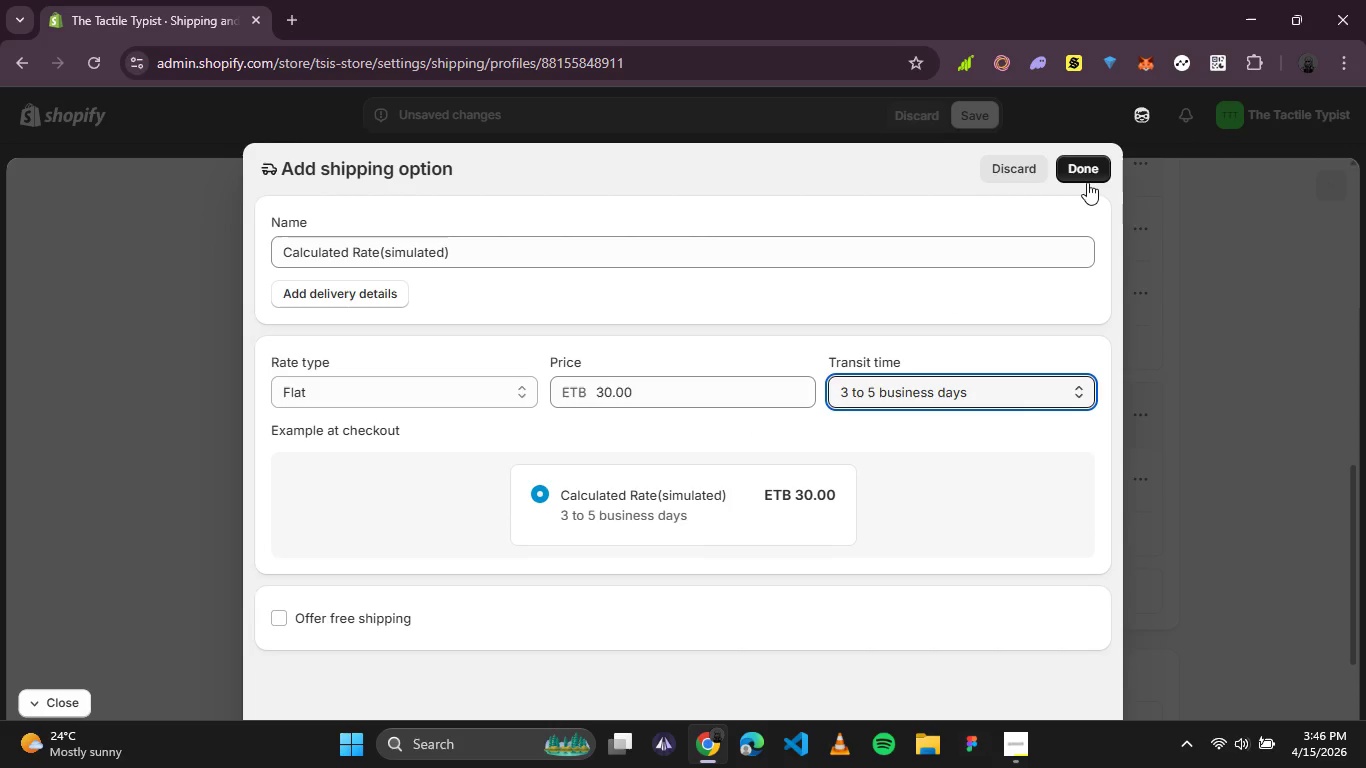 
left_click([1091, 171])
 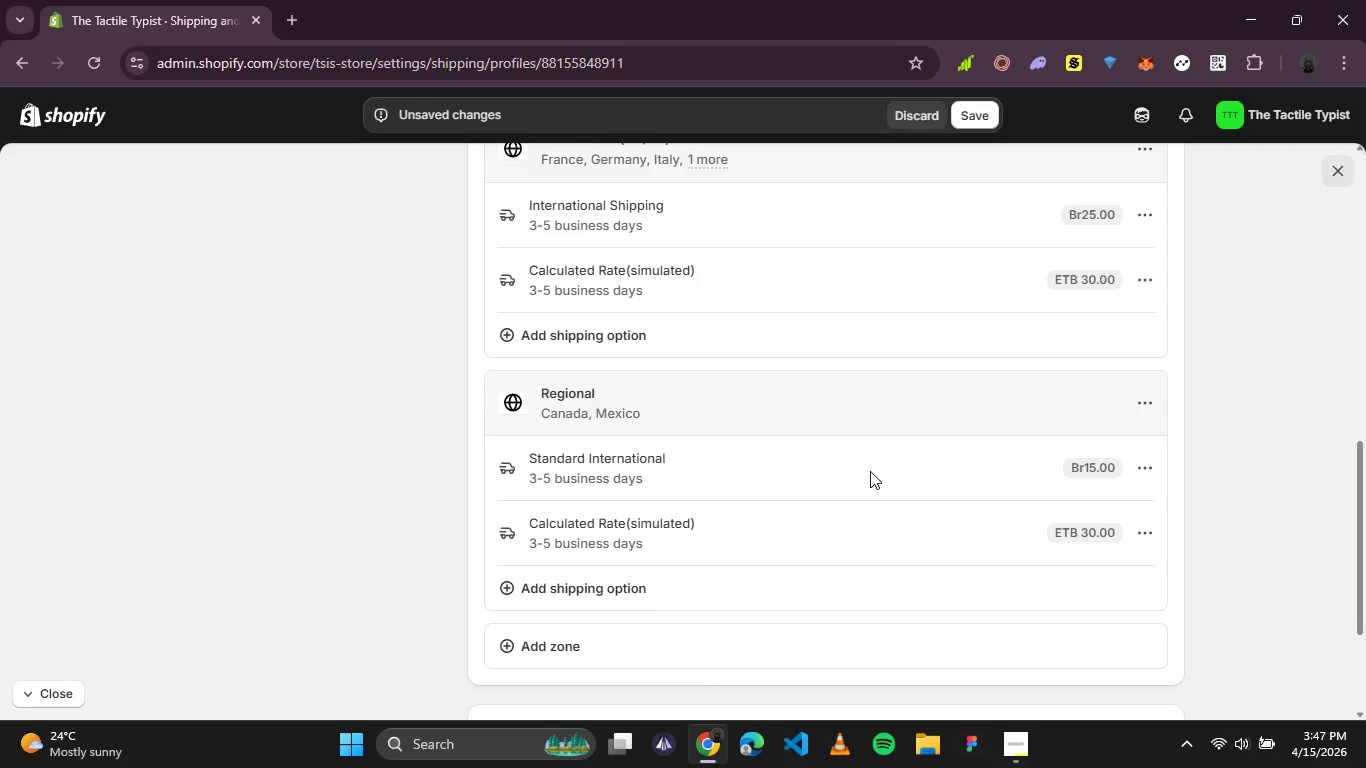 
wait(17.62)
 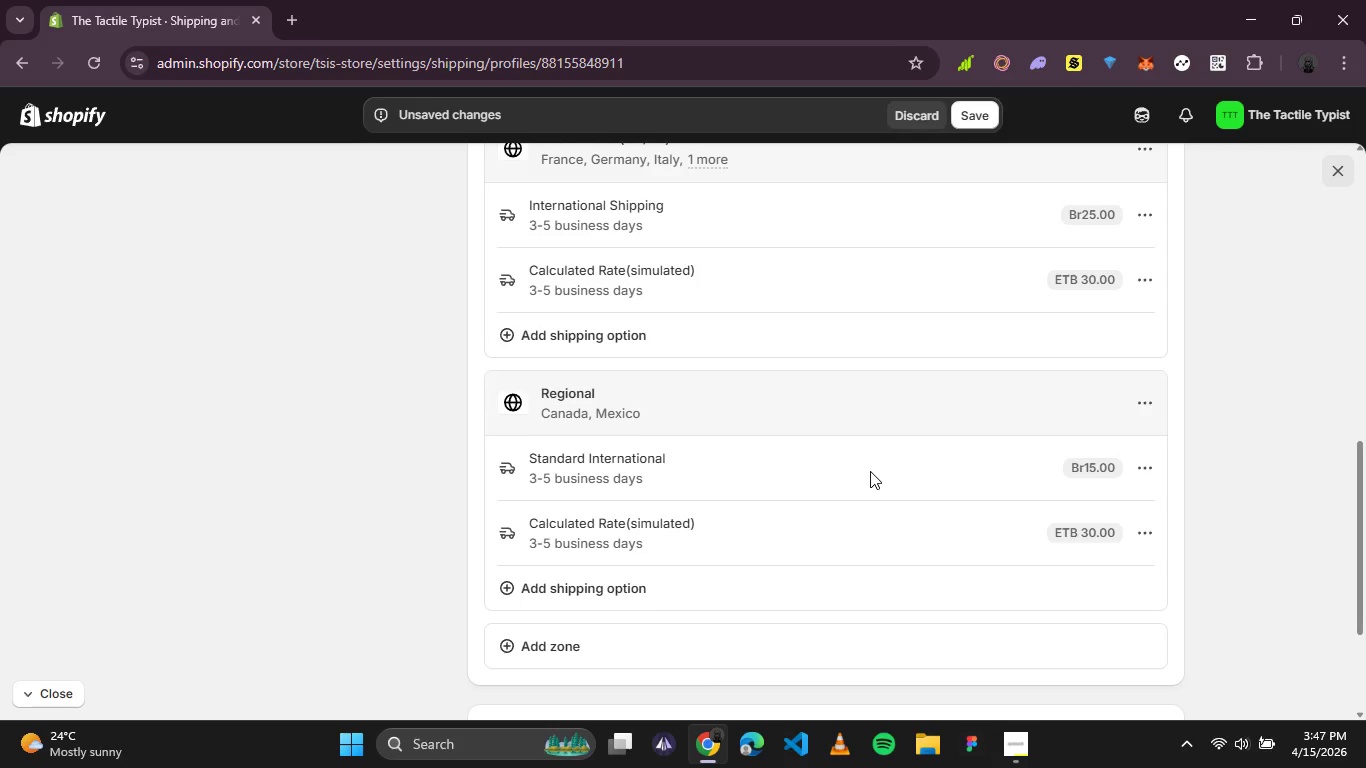 
scroll: coordinate [976, 427], scroll_direction: up, amount: 3.0
 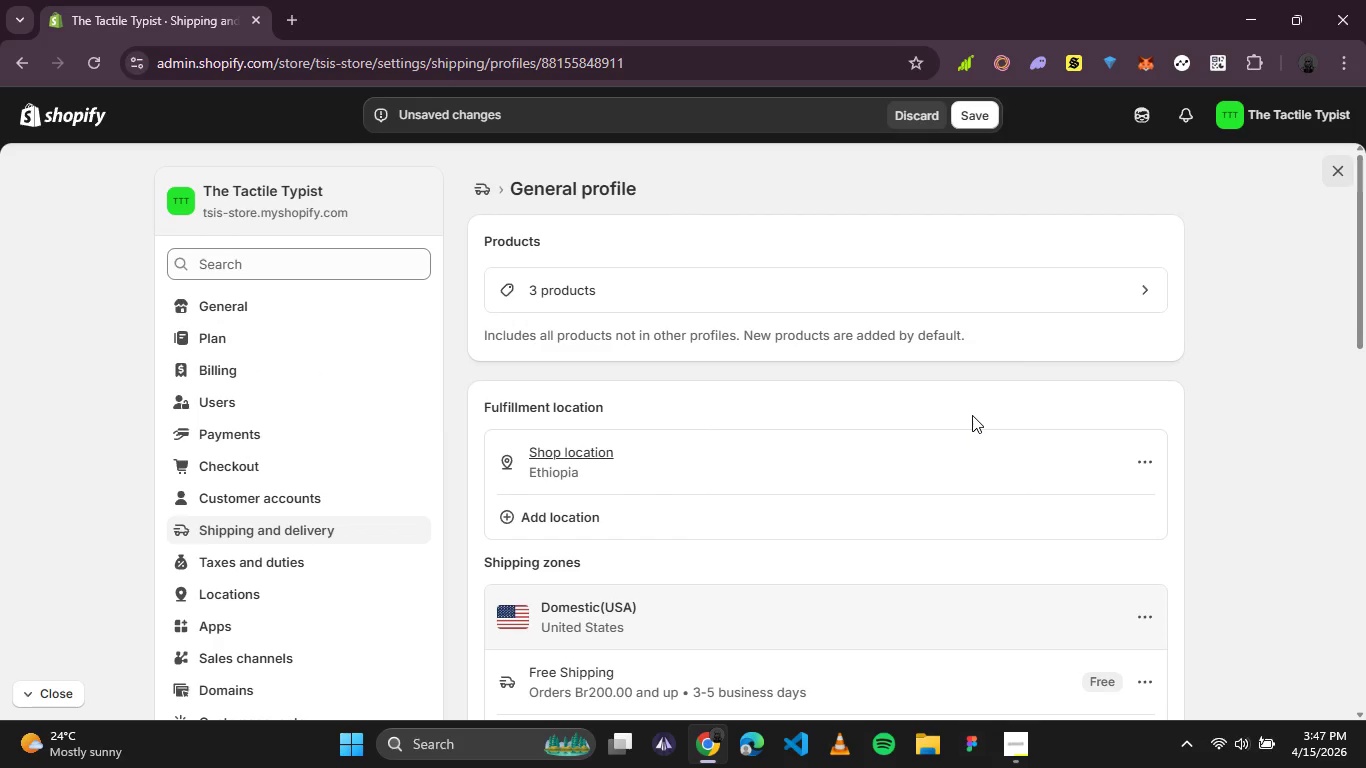 
scroll: coordinate [972, 415], scroll_direction: down, amount: 1.0
 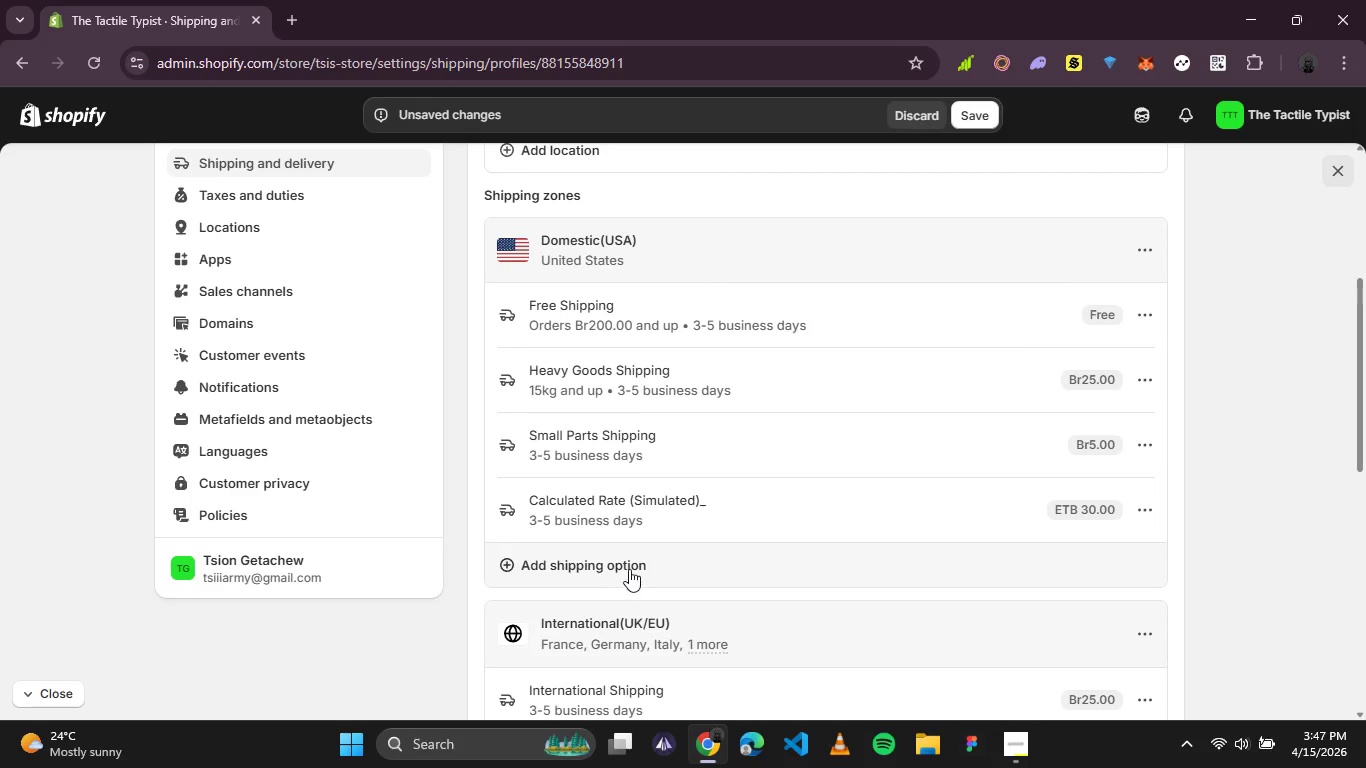 
left_click([629, 568])
 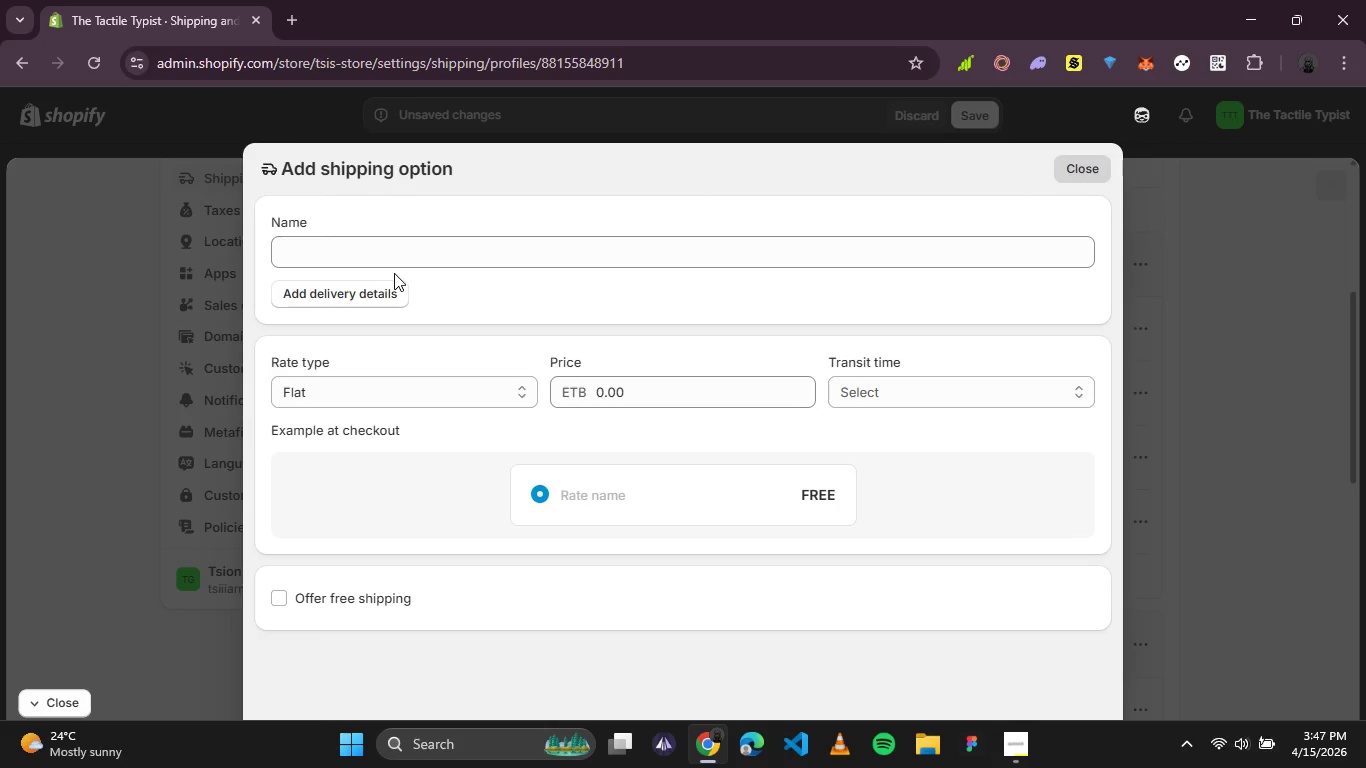 
wait(6.19)
 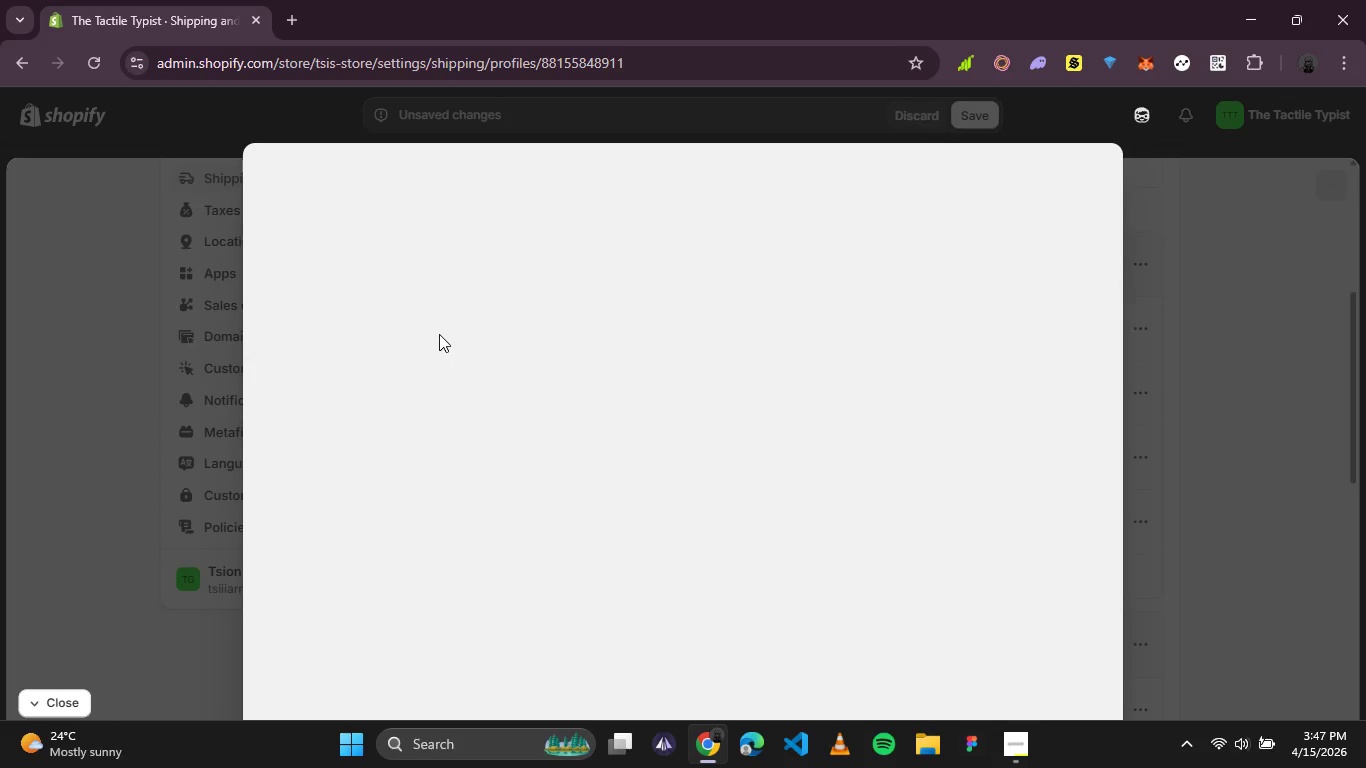 
left_click([393, 252])
 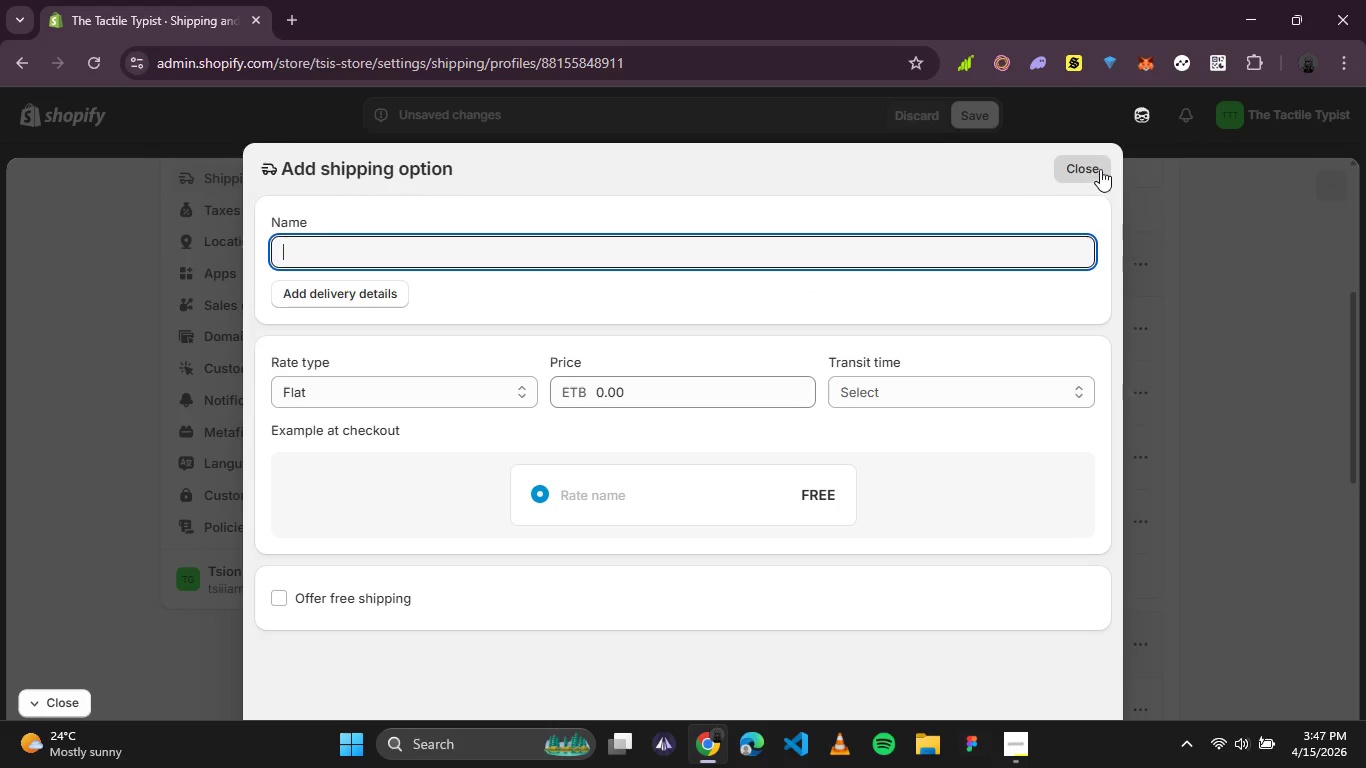 
left_click([1104, 165])
 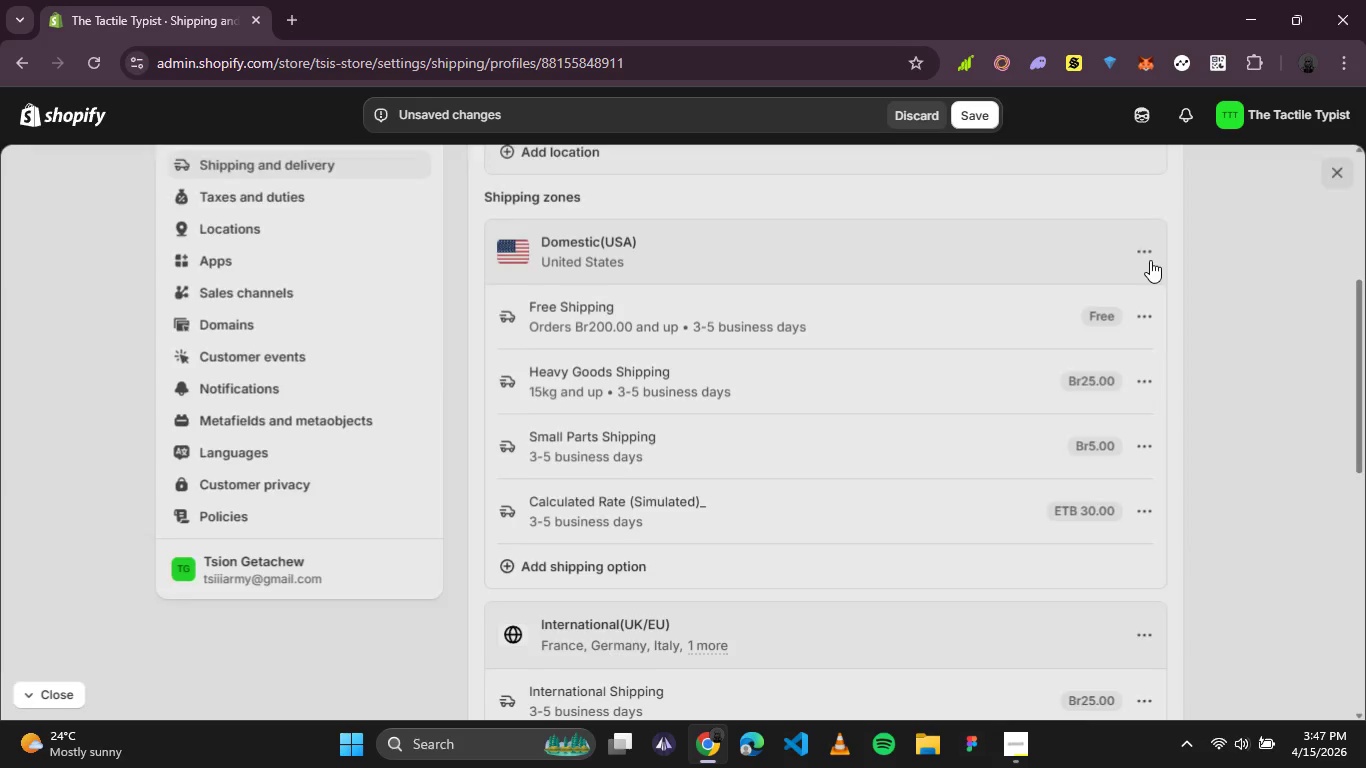 
scroll: coordinate [1261, 308], scroll_direction: up, amount: 7.0
 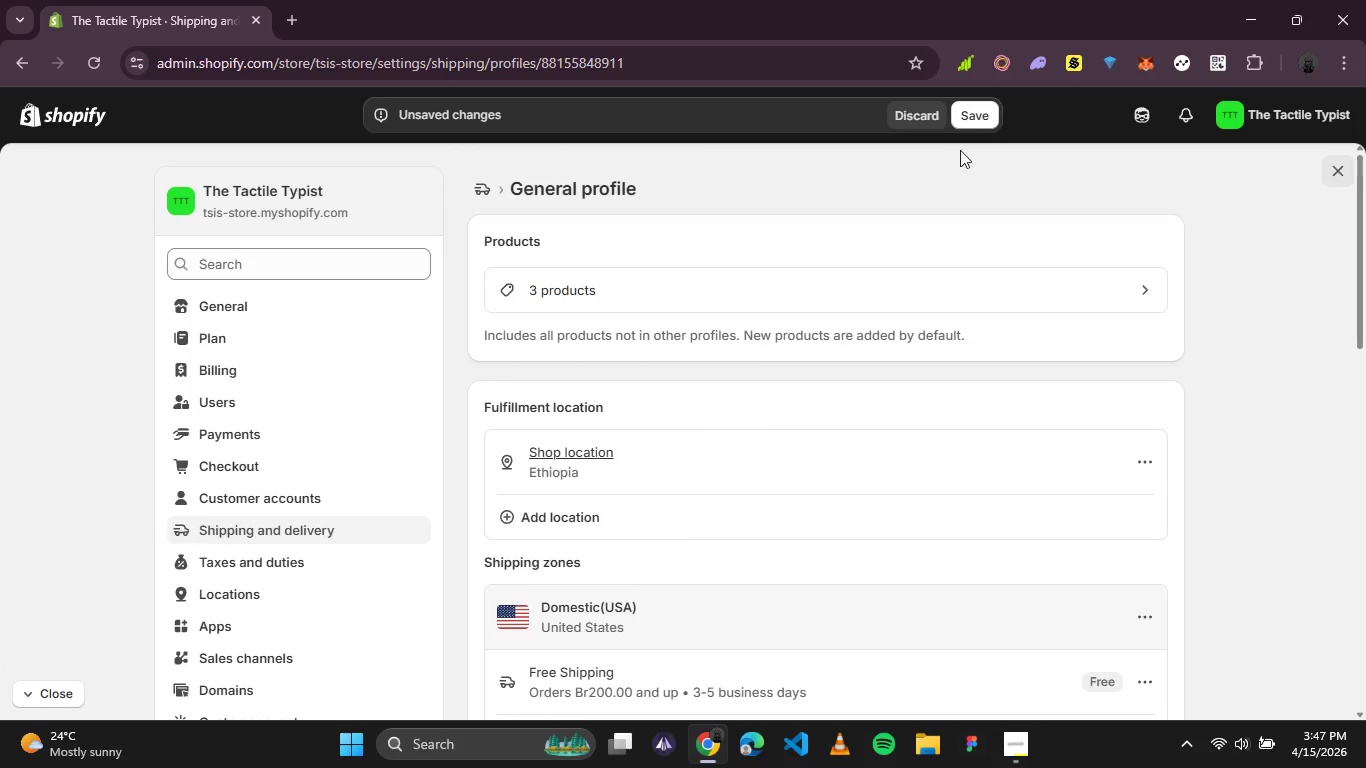 
left_click([989, 111])
 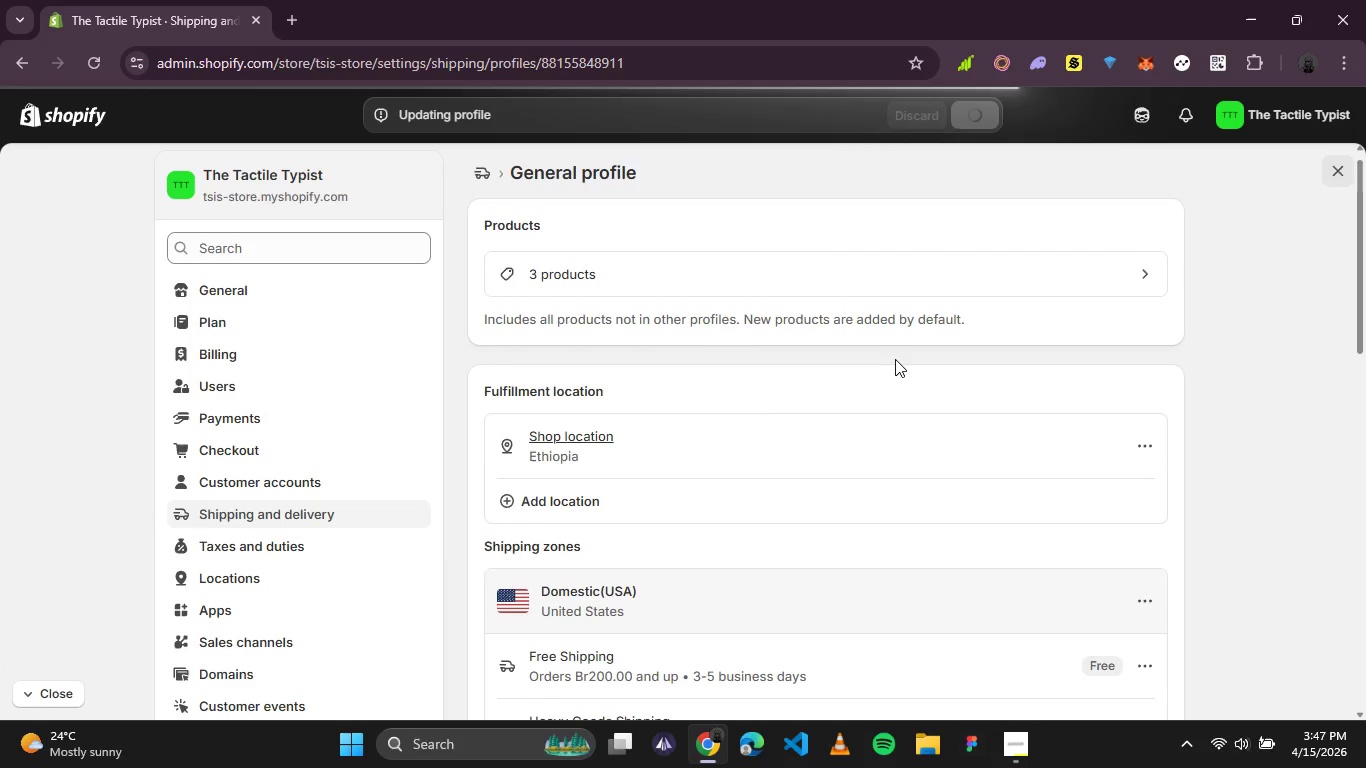 
scroll: coordinate [881, 374], scroll_direction: down, amount: 7.0
 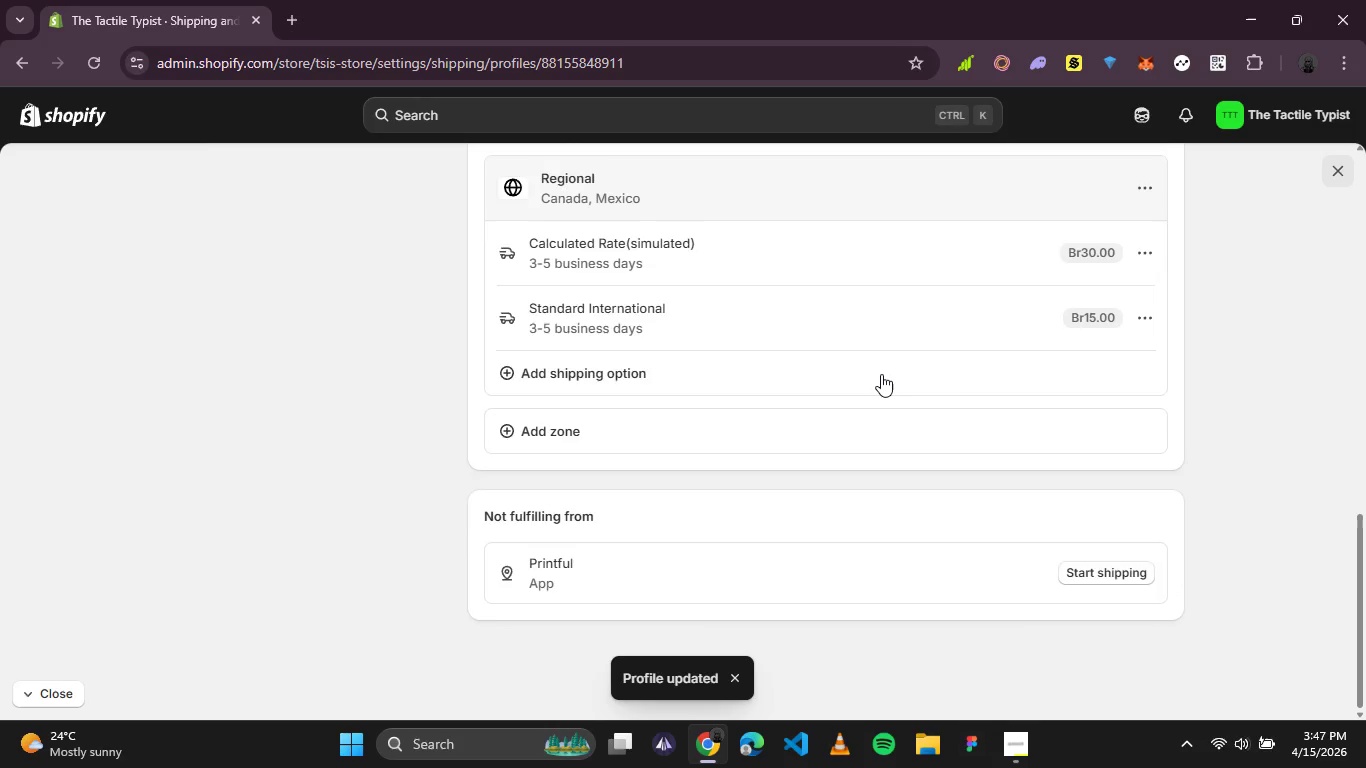 
scroll: coordinate [881, 374], scroll_direction: up, amount: 8.0
 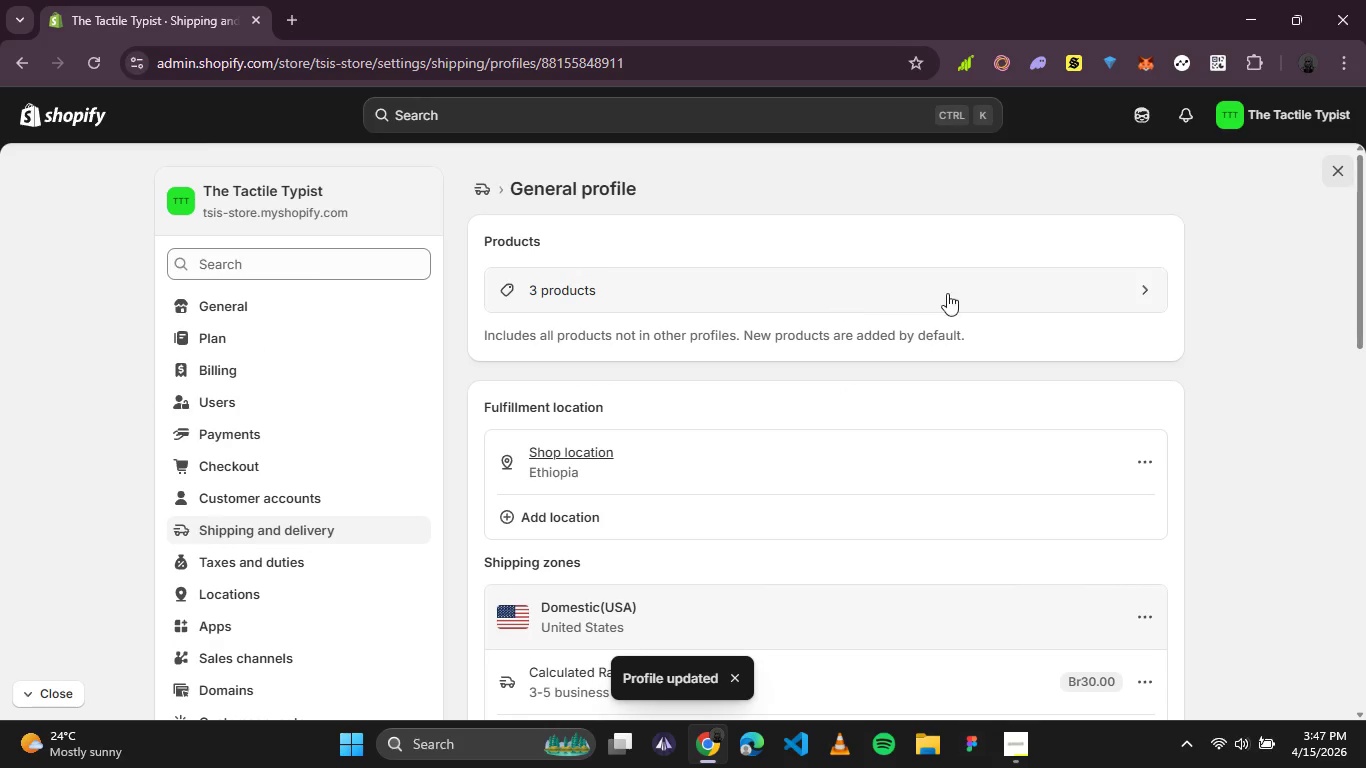 
left_click([1151, 280])
 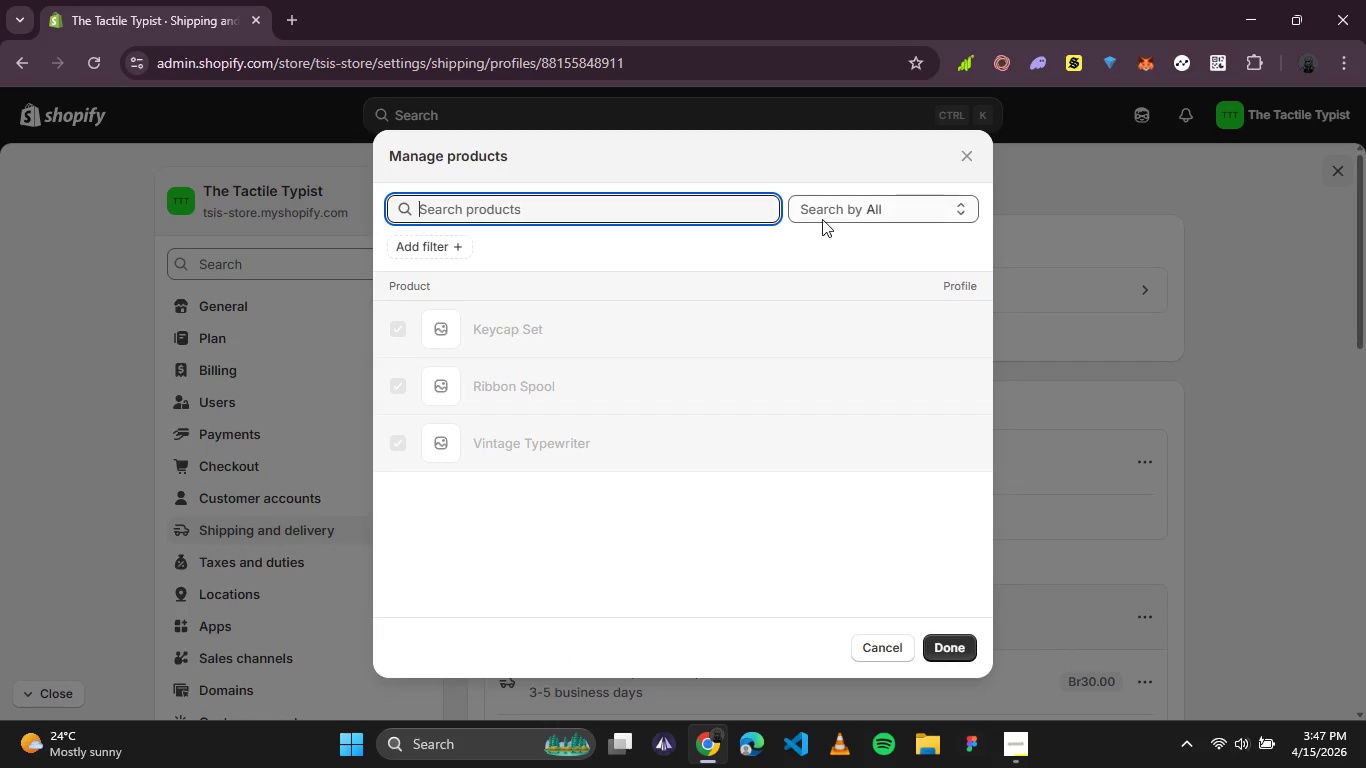 
wait(5.31)
 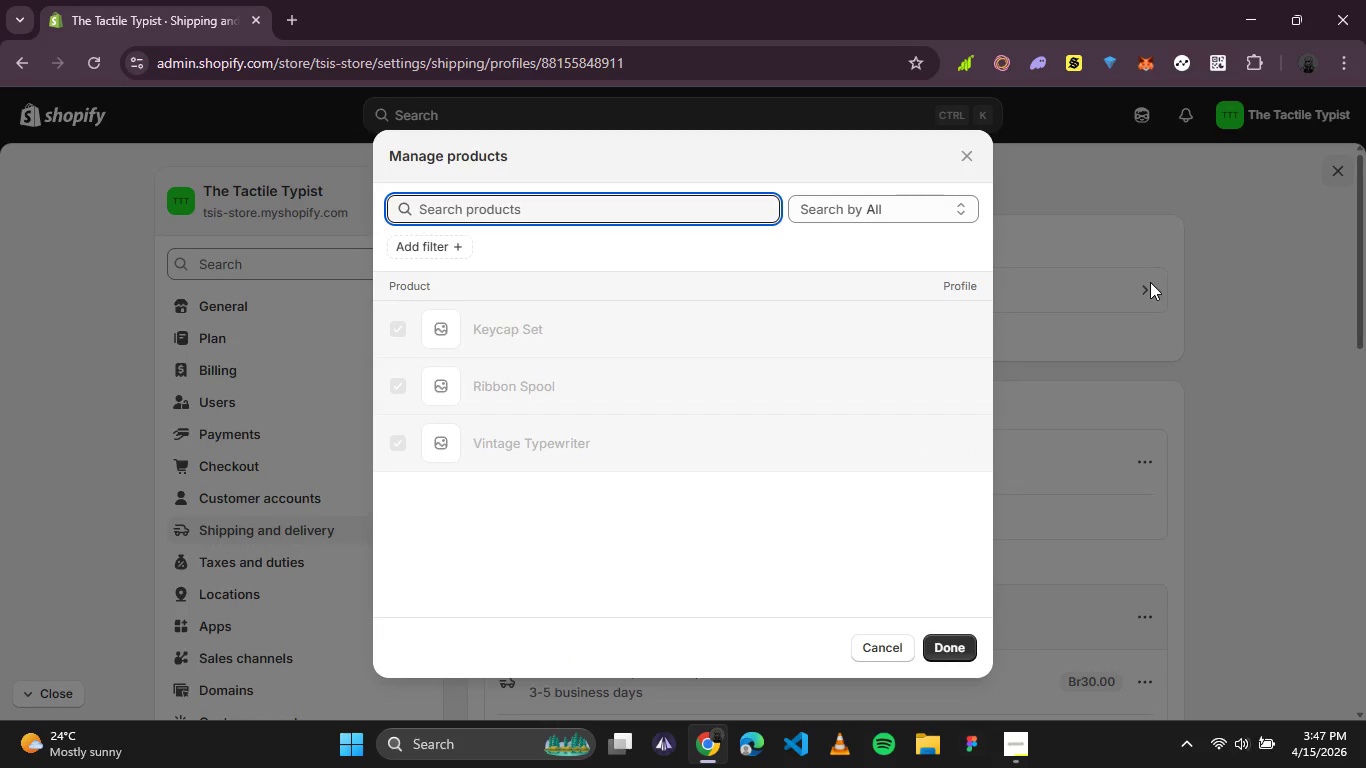 
left_click([467, 334])
 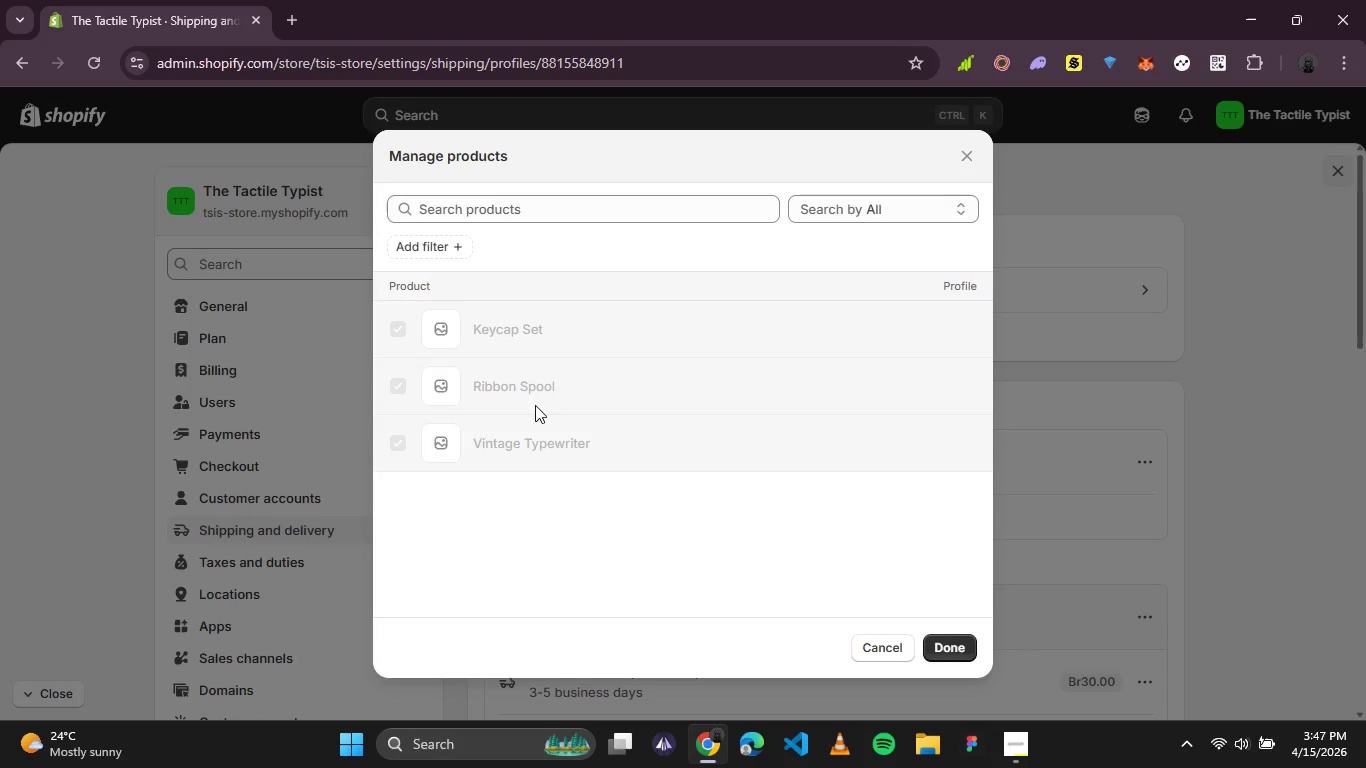 
double_click([532, 421])
 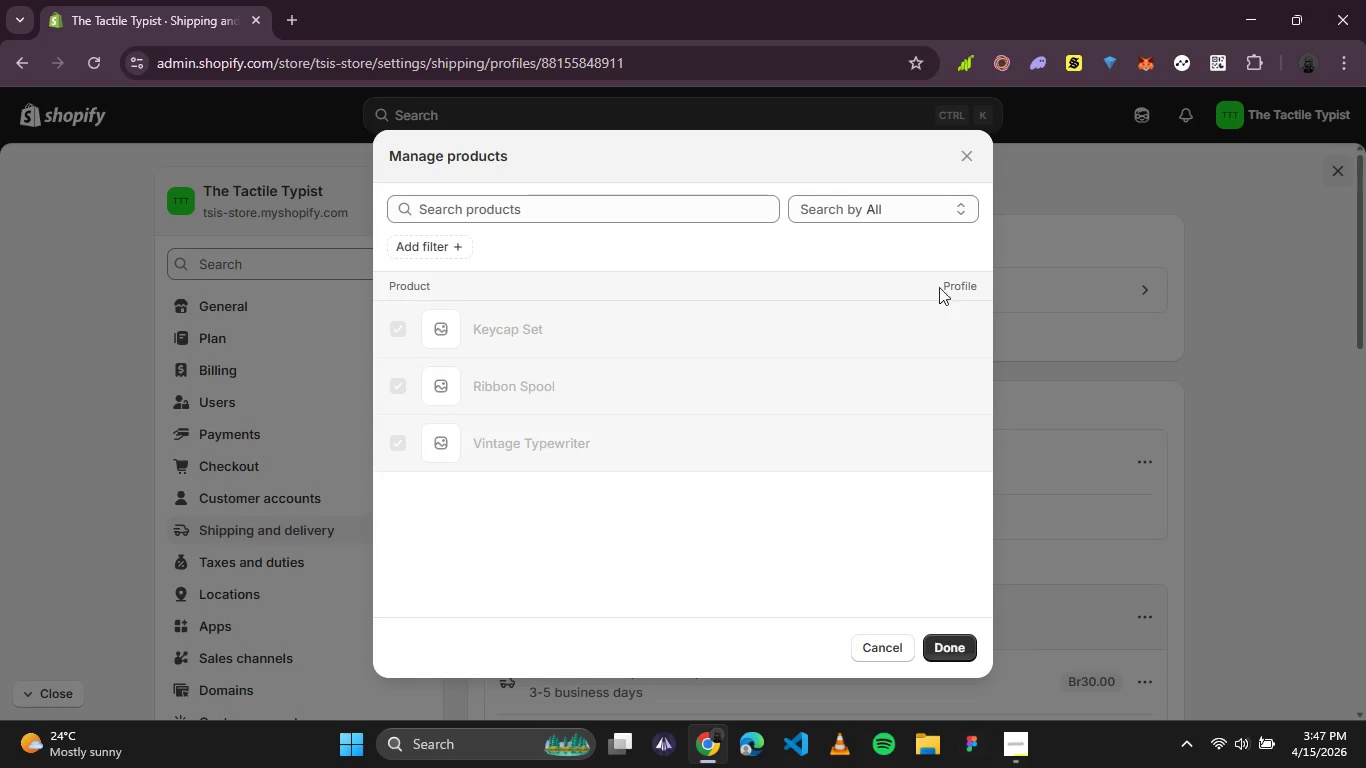 
left_click([945, 280])
 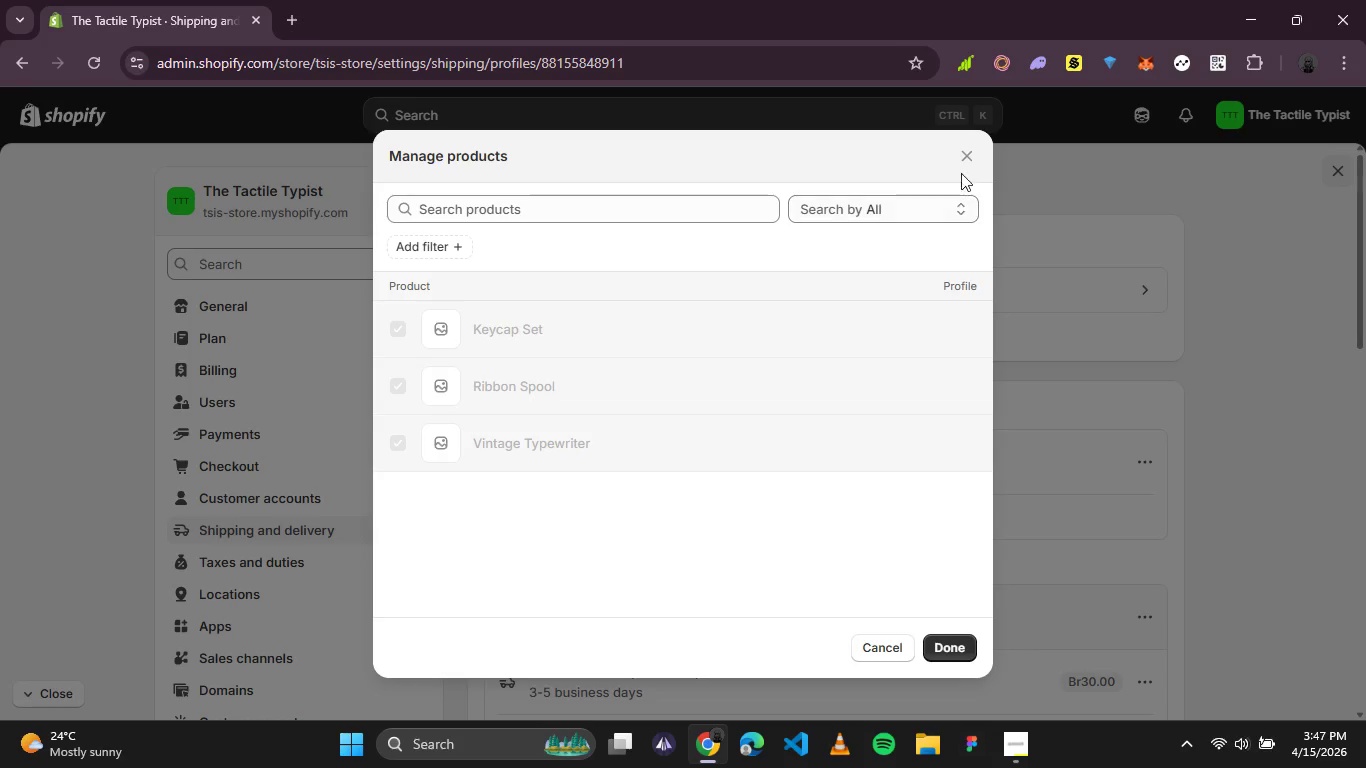 
left_click([961, 159])
 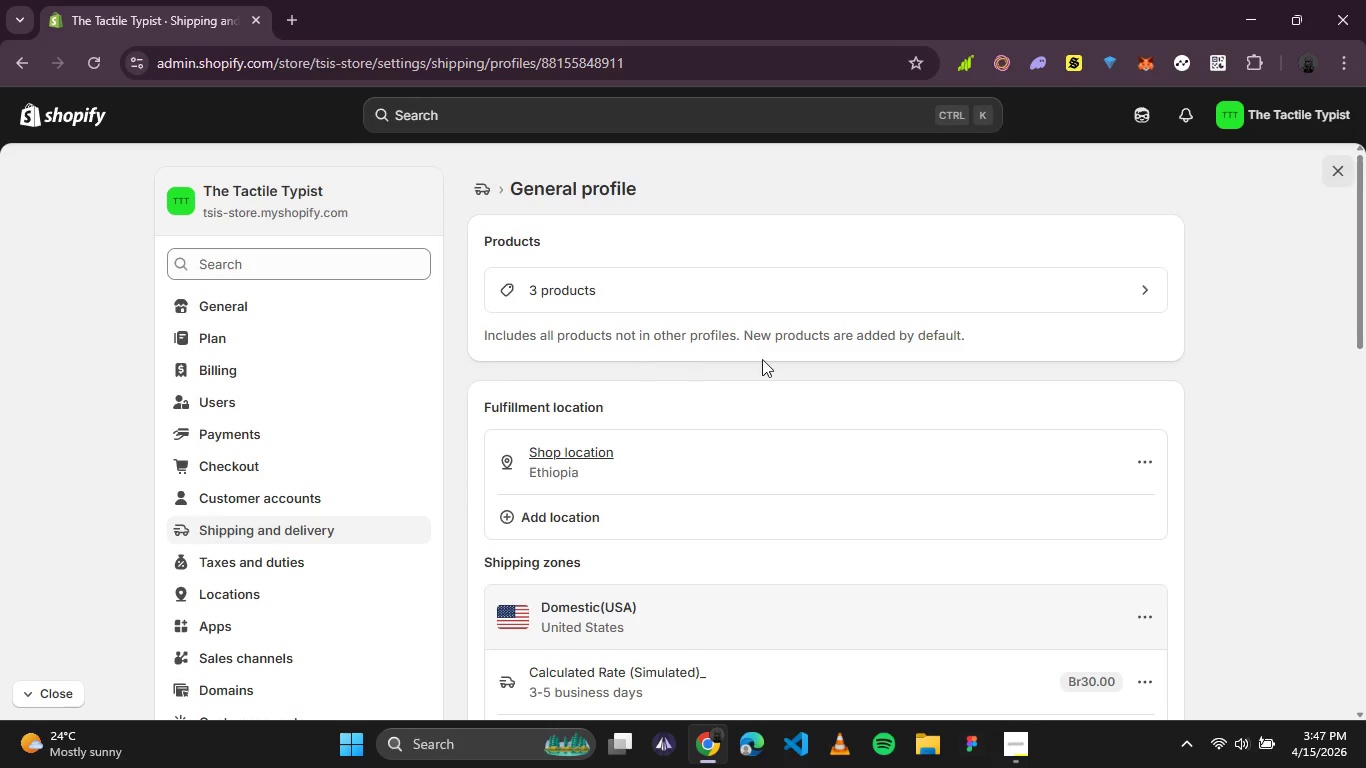 
scroll: coordinate [1065, 372], scroll_direction: none, amount: 0.0
 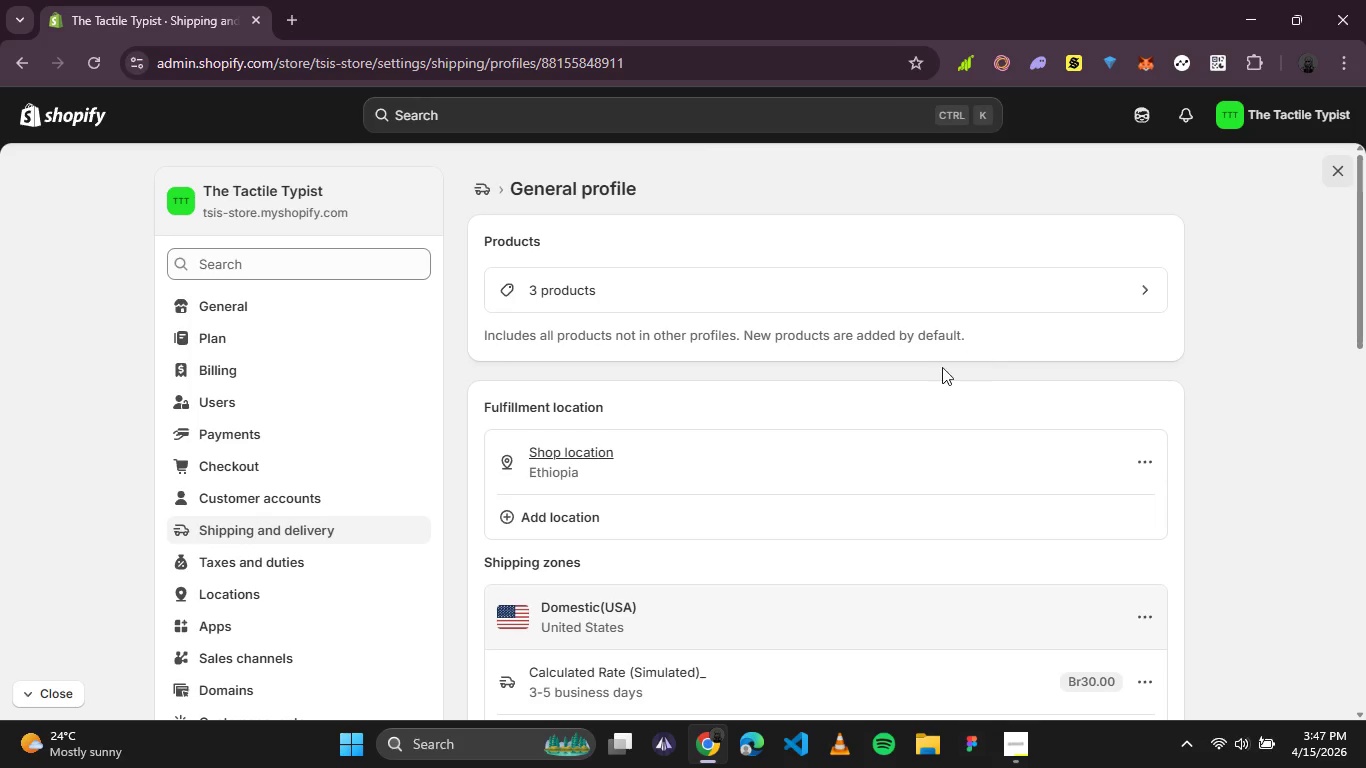 
mouse_move([764, 513])
 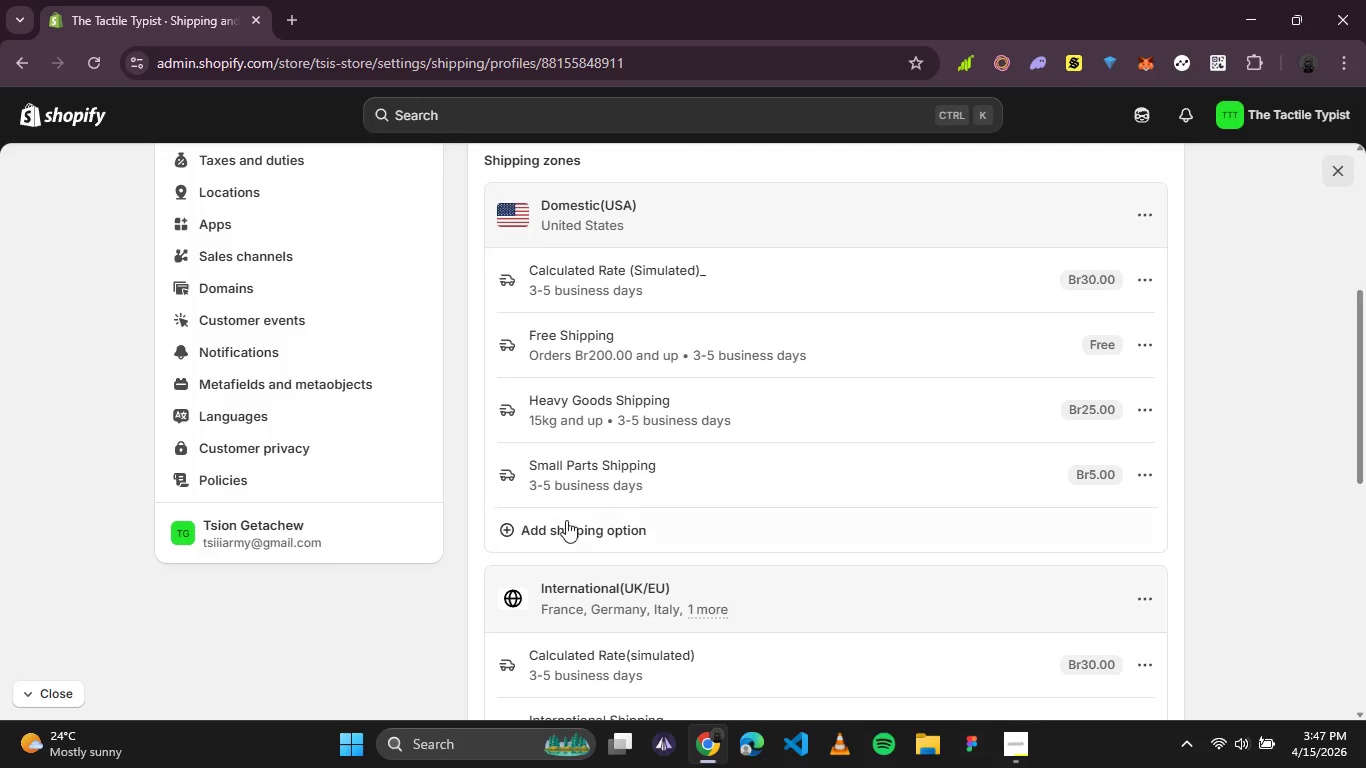 
left_click([535, 532])
 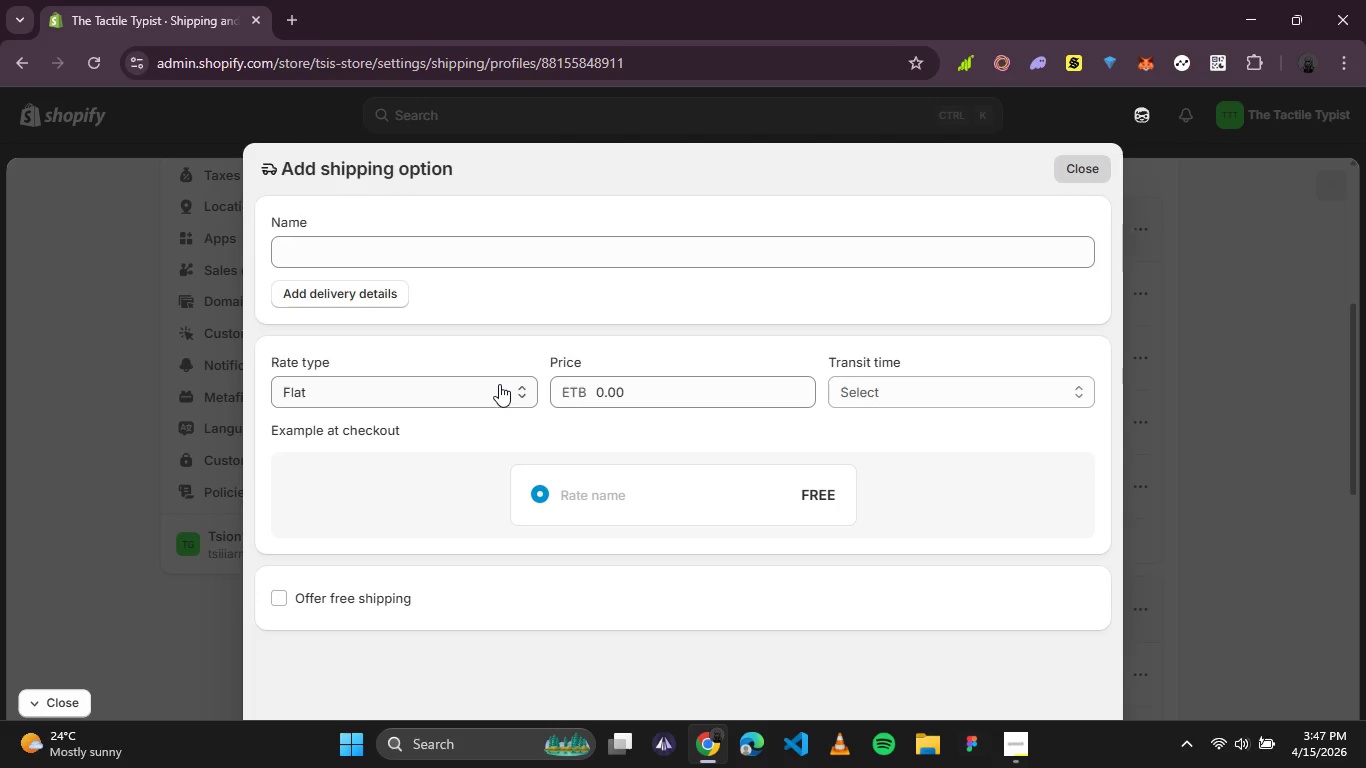 
left_click([440, 251])
 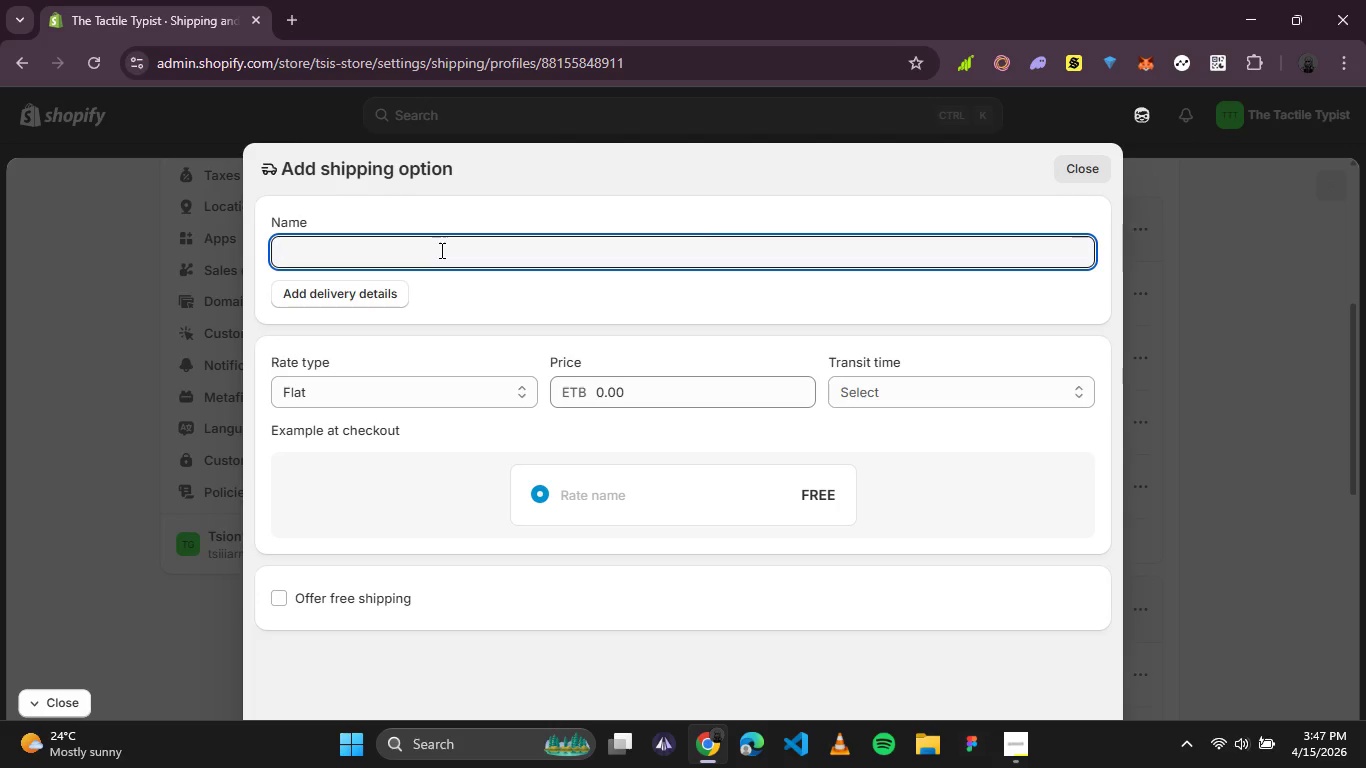 
type(Subscription Shipping)
 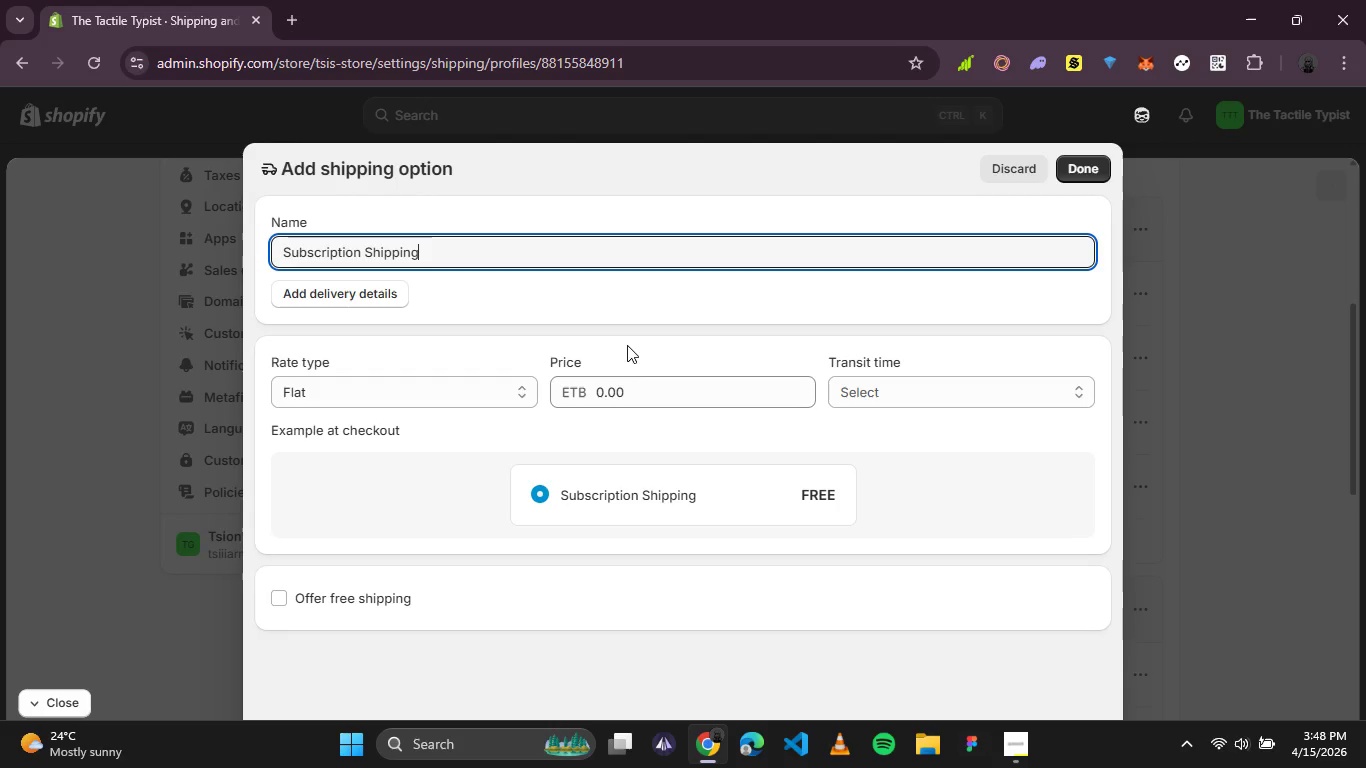 
left_click_drag(start_coordinate=[647, 381], to_coordinate=[598, 393])
 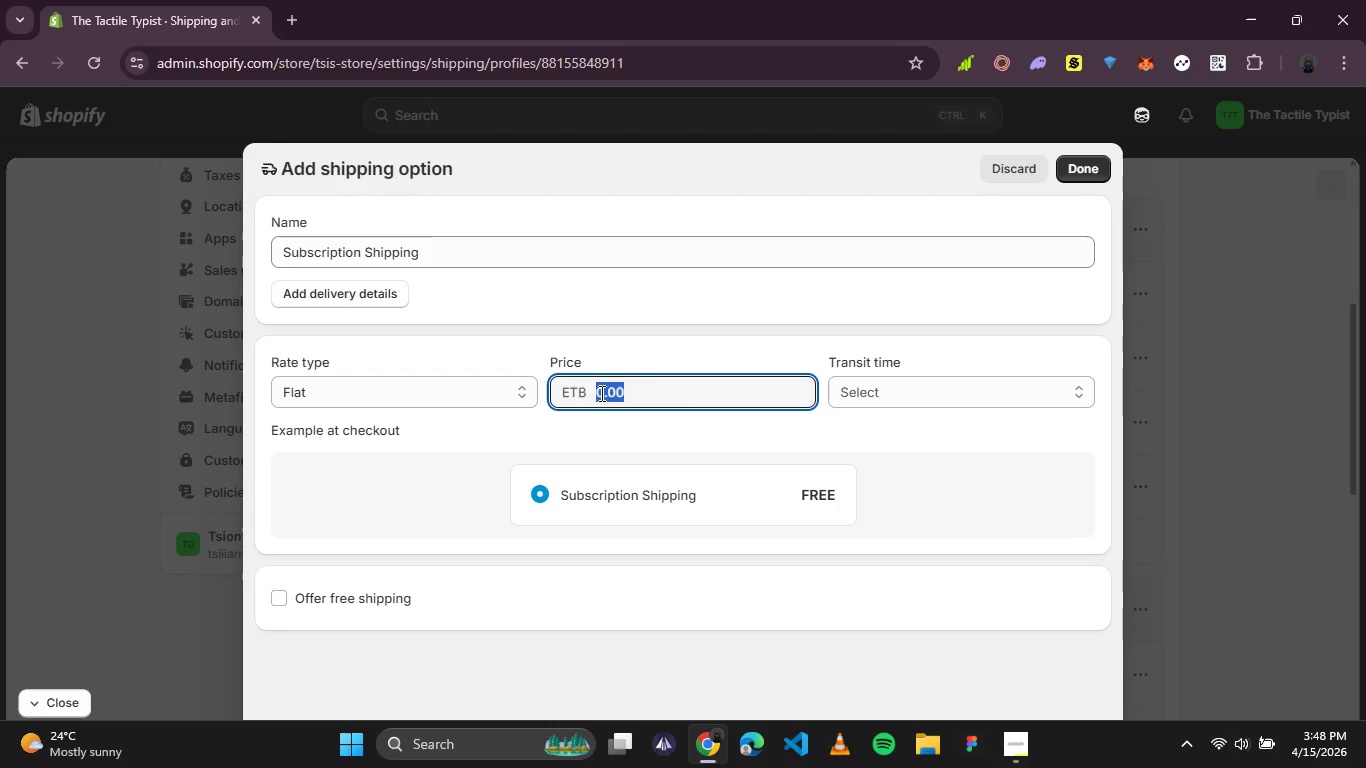 
key(3)
 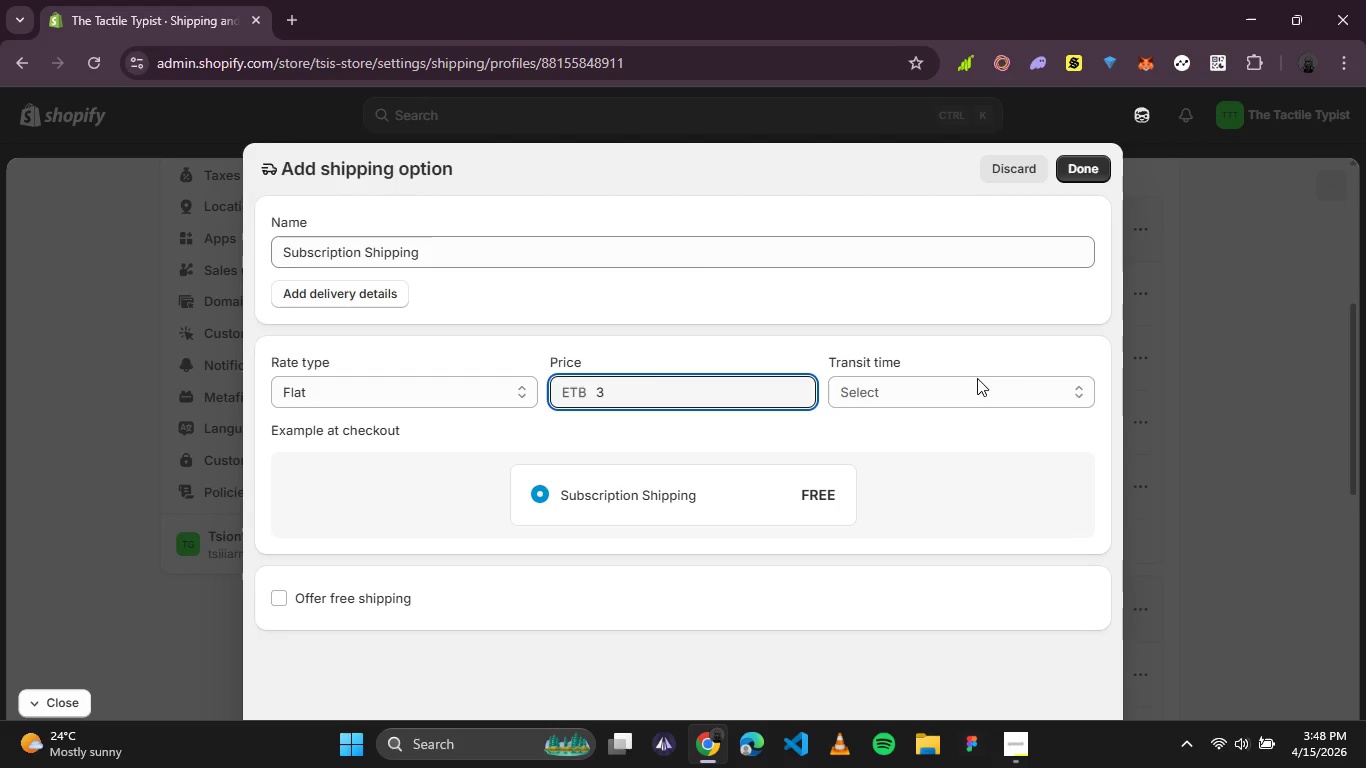 
left_click([954, 396])
 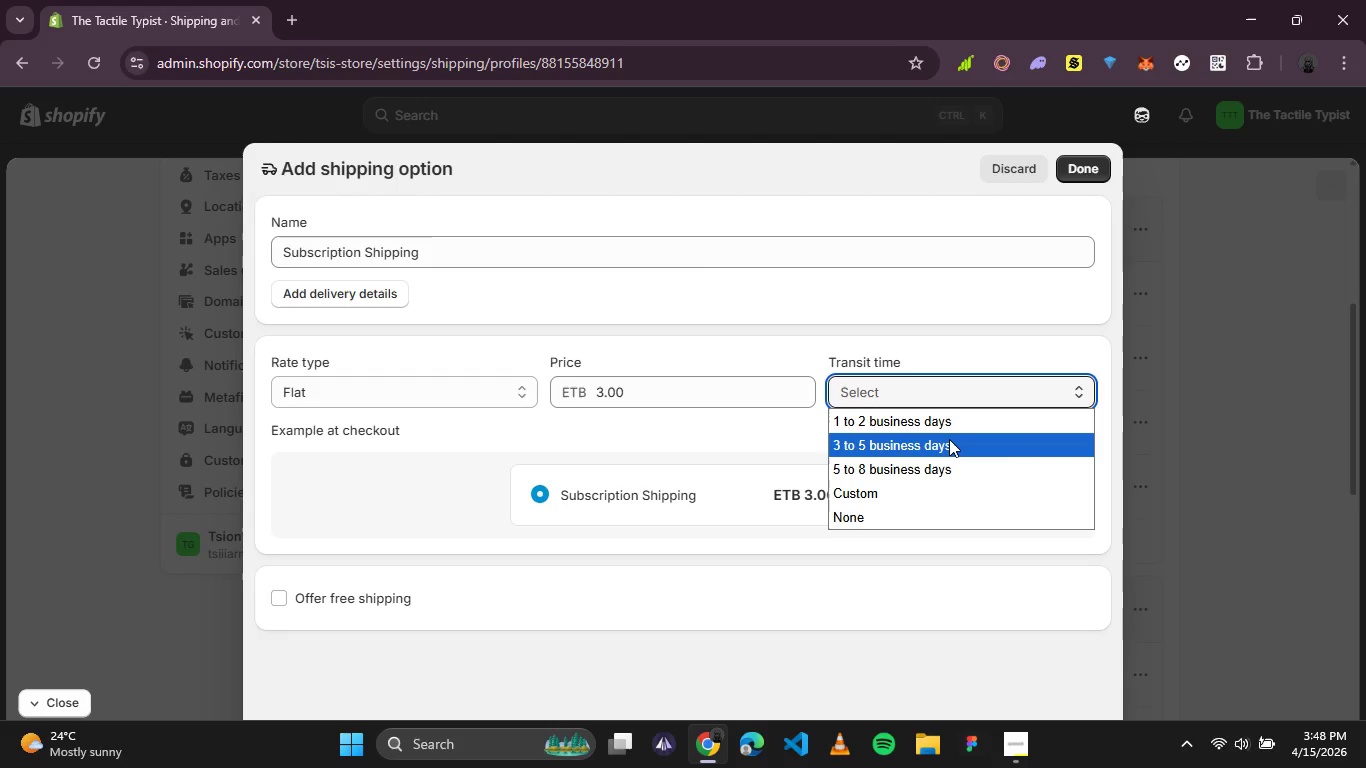 
left_click([949, 439])
 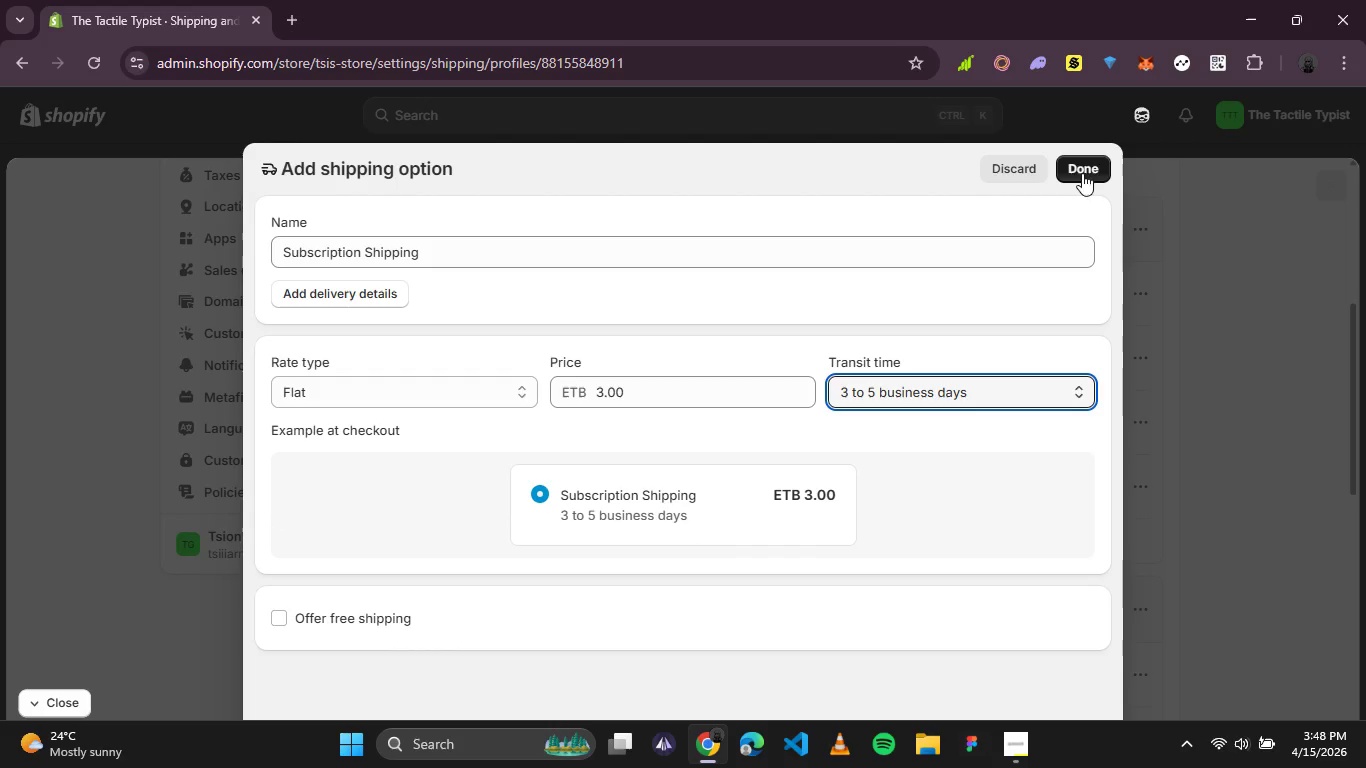 
left_click([1091, 173])
 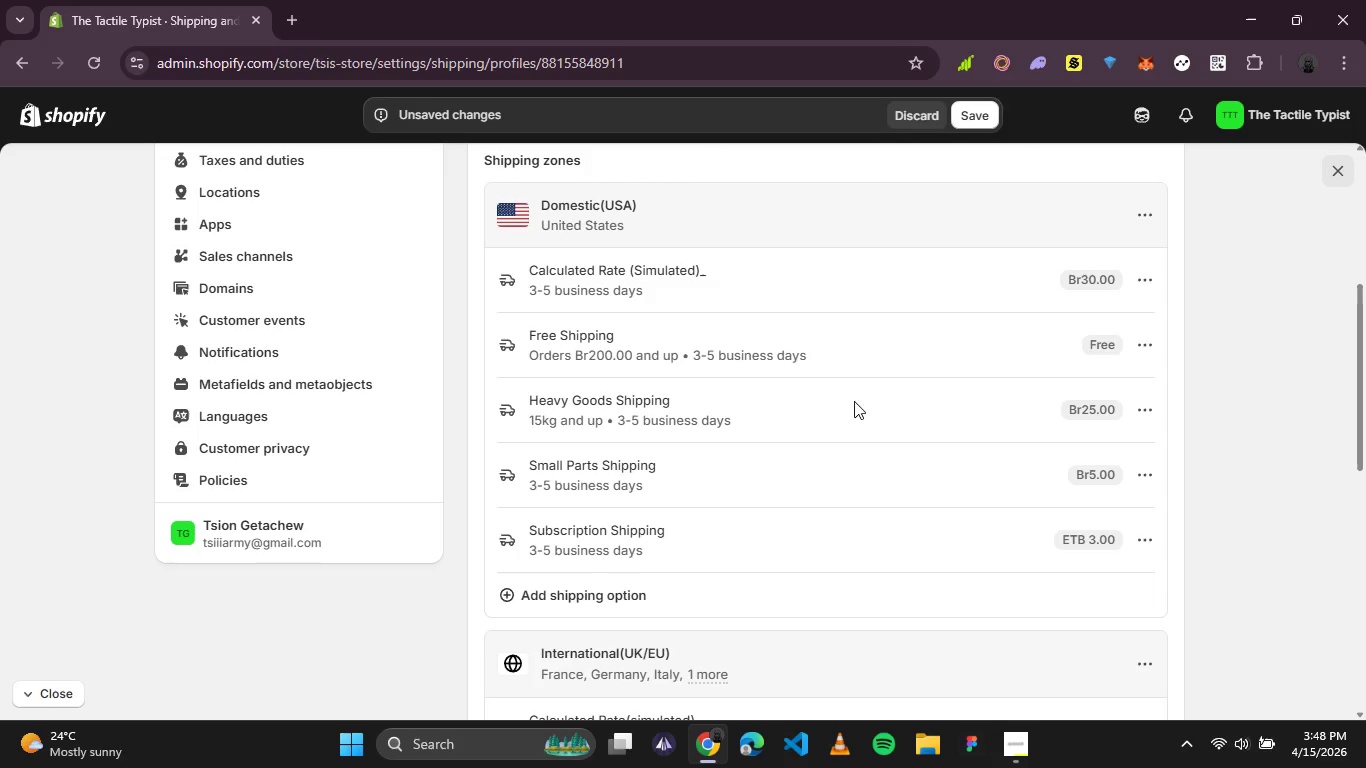 
scroll: coordinate [768, 434], scroll_direction: down, amount: 1.0
 